 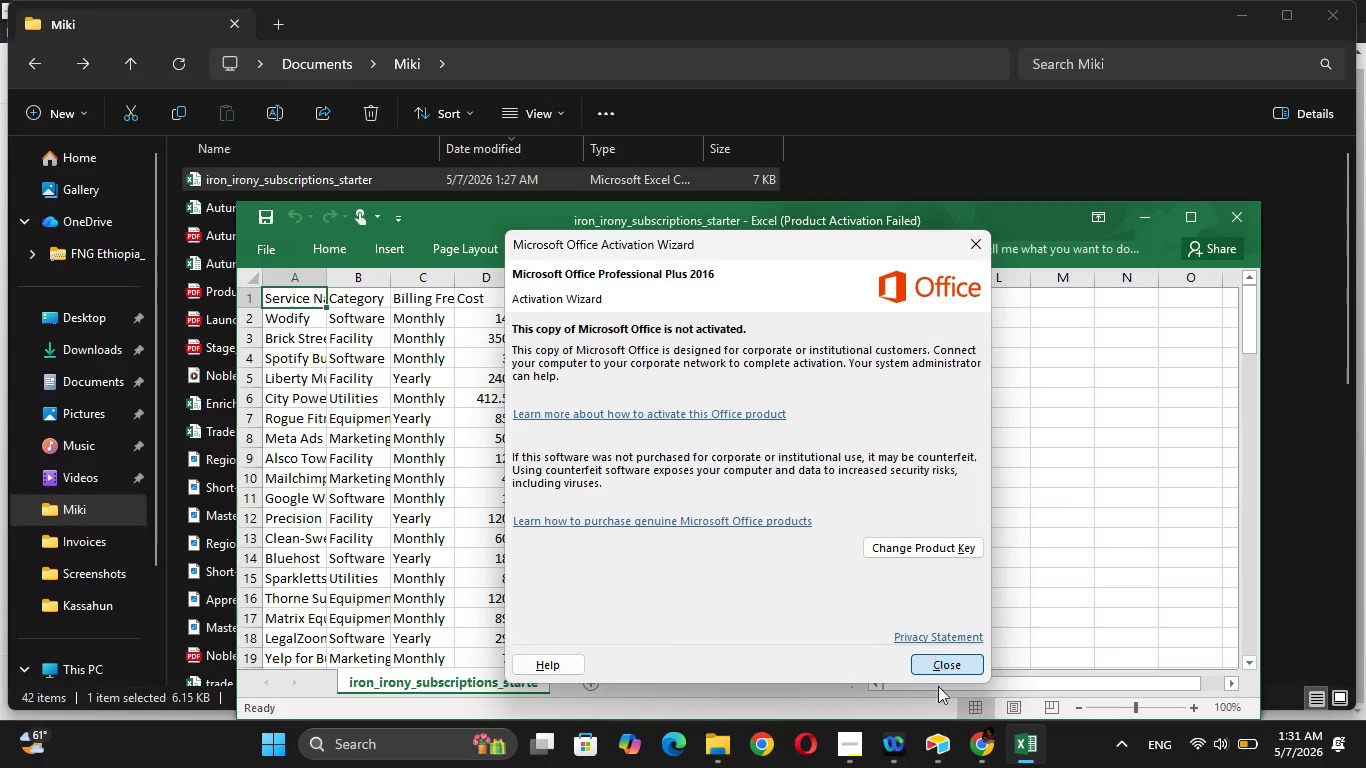 
left_click([937, 733])
 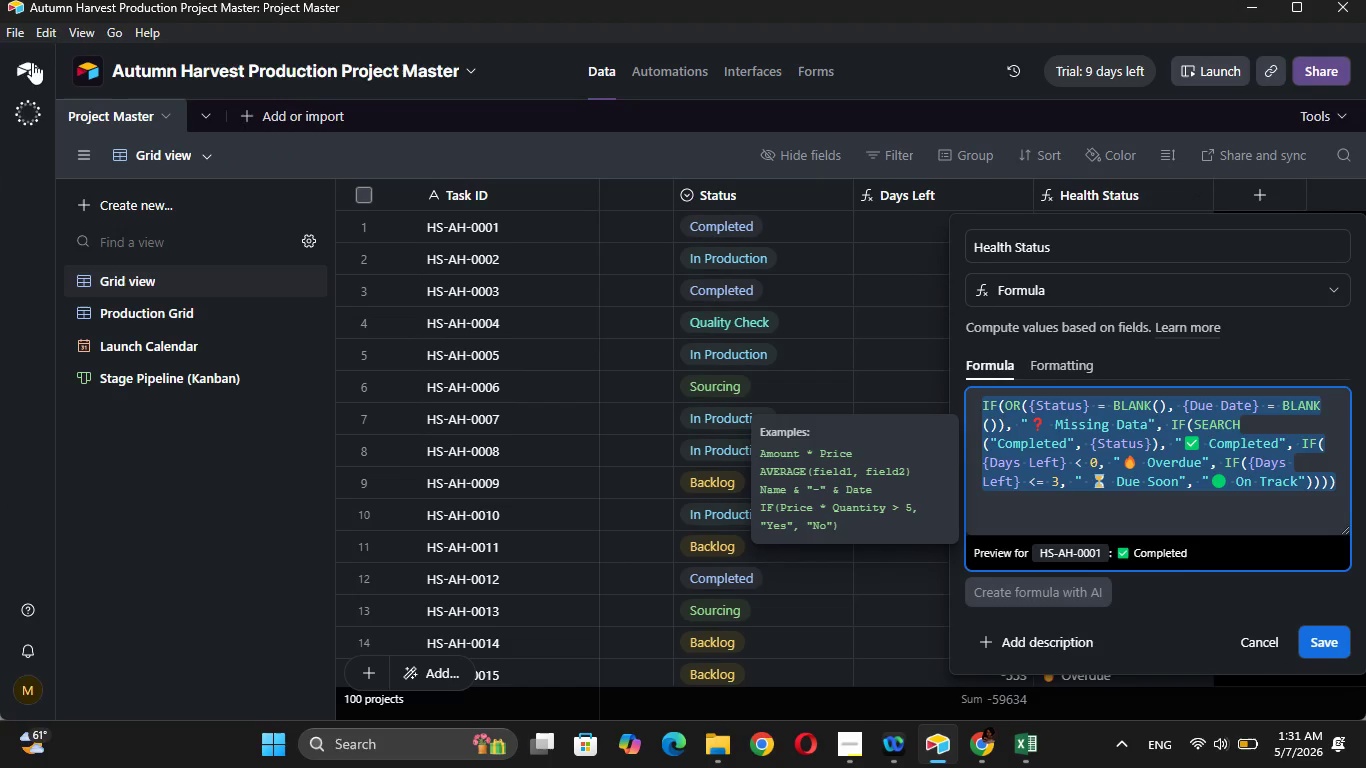 
left_click([26, 62])
 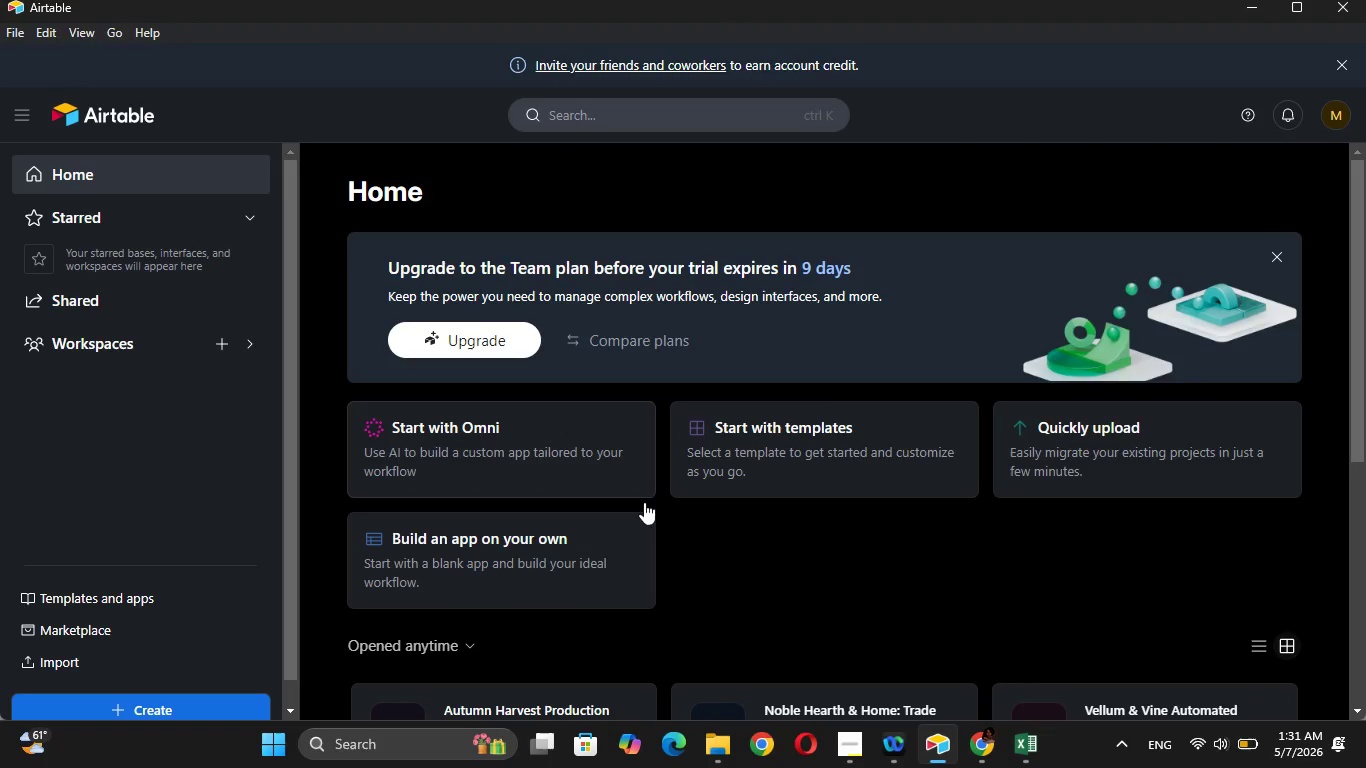 
scroll: coordinate [624, 451], scroll_direction: down, amount: 2.0
 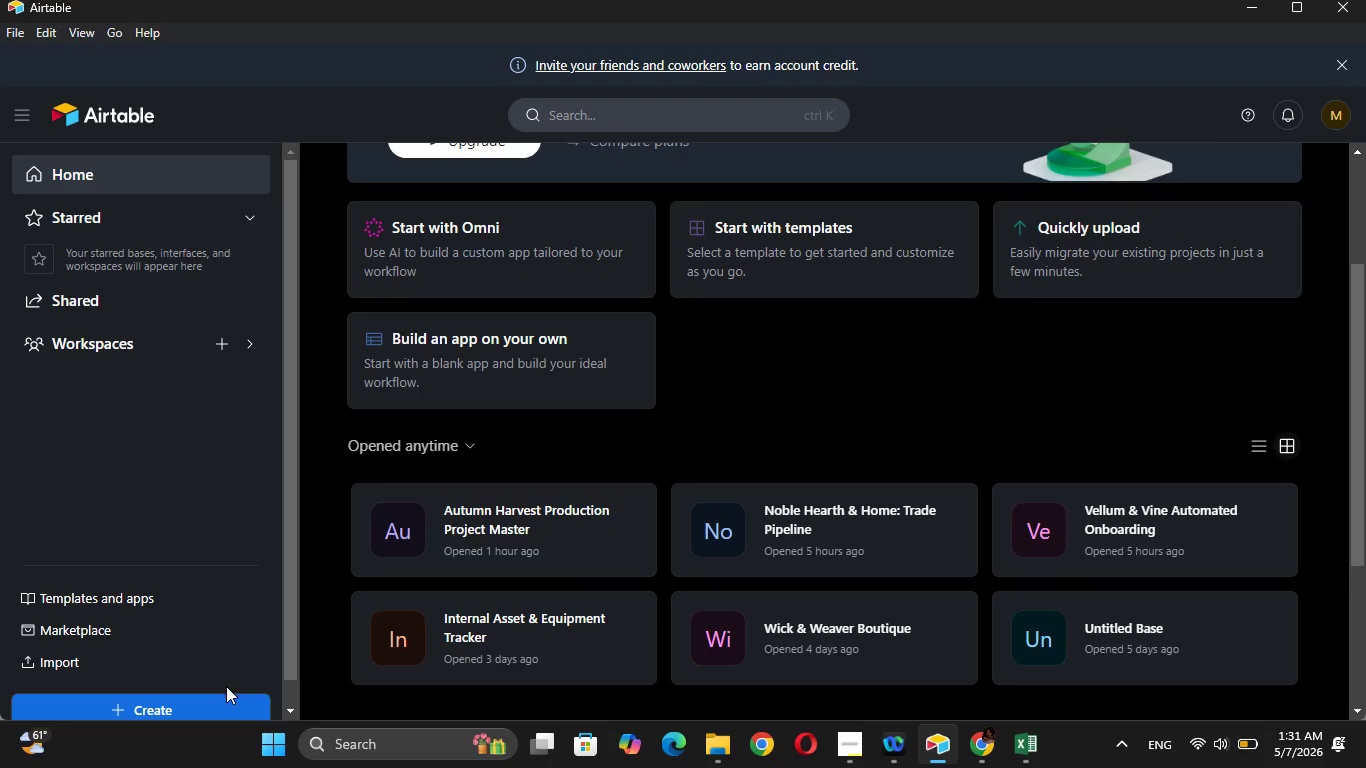 
left_click([226, 698])
 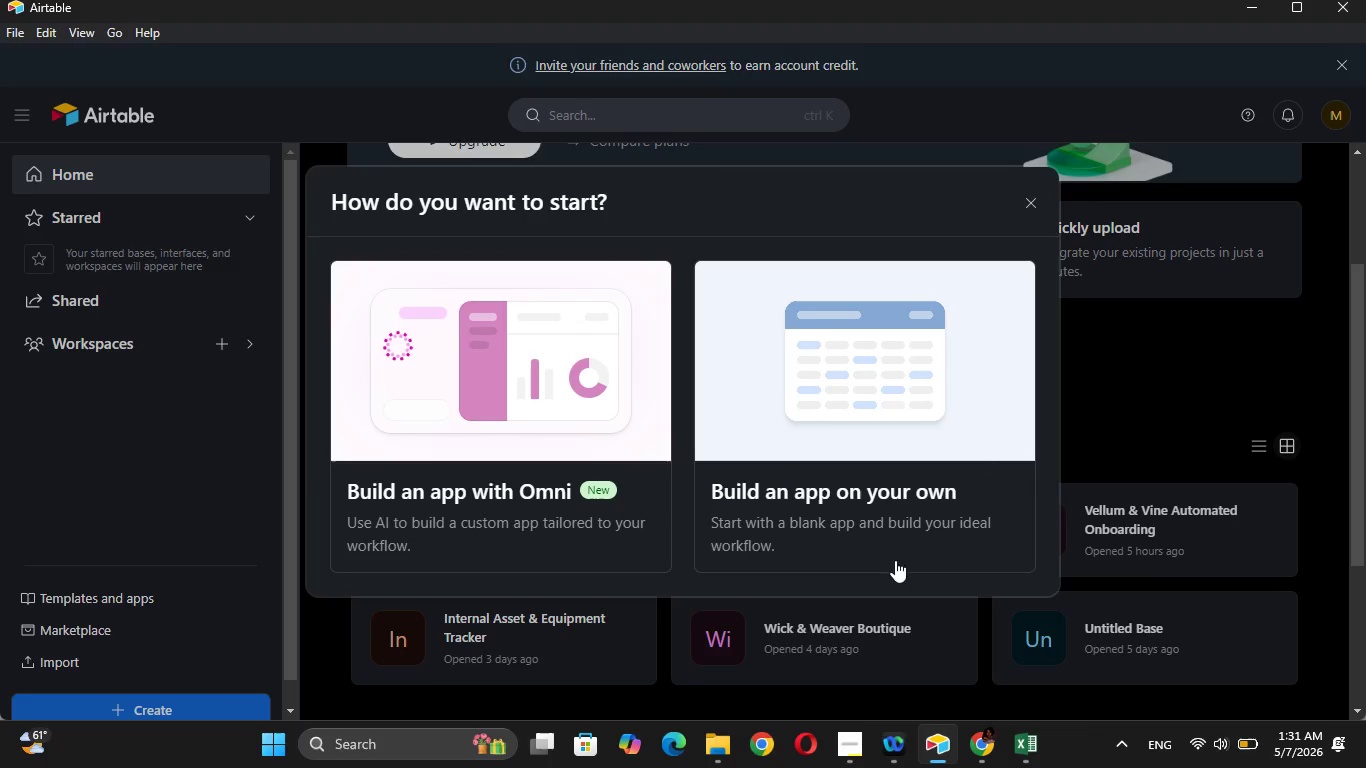 
left_click([891, 490])
 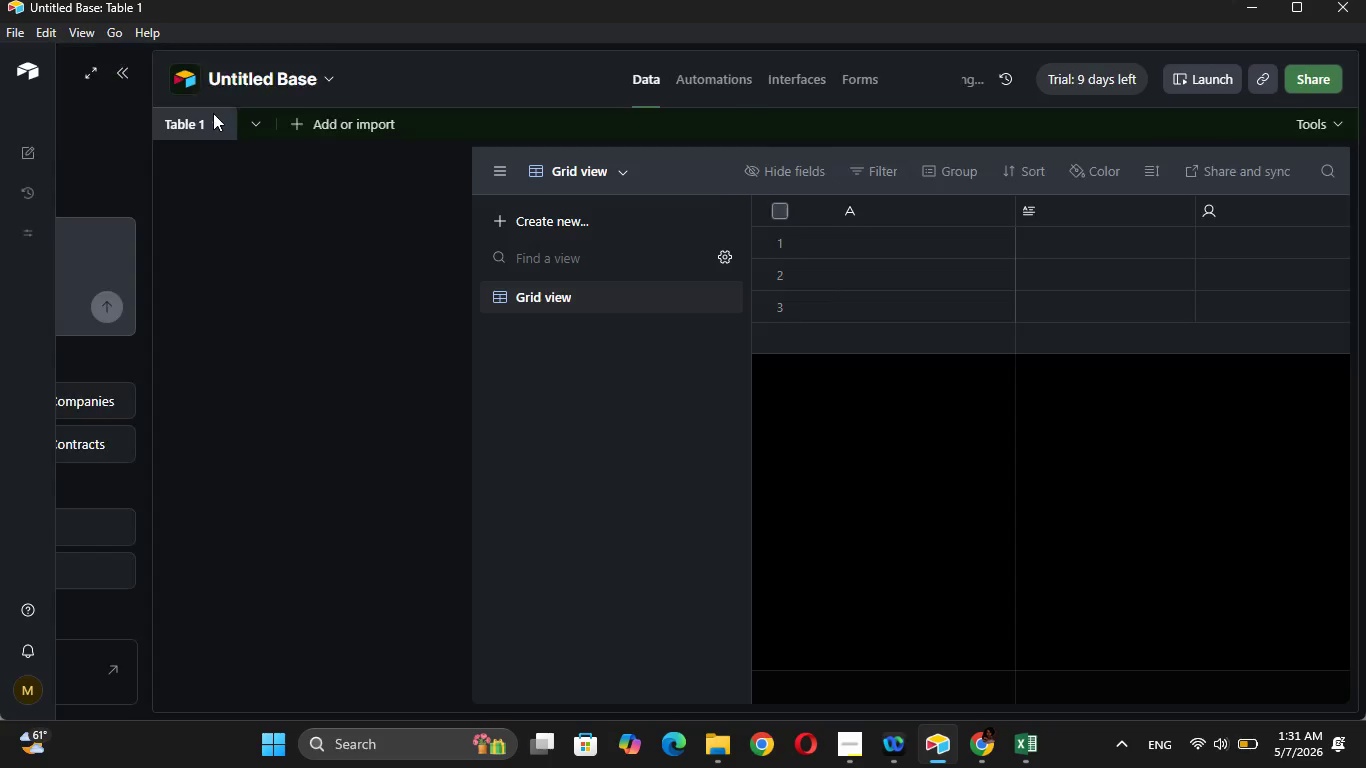 
wait(5.33)
 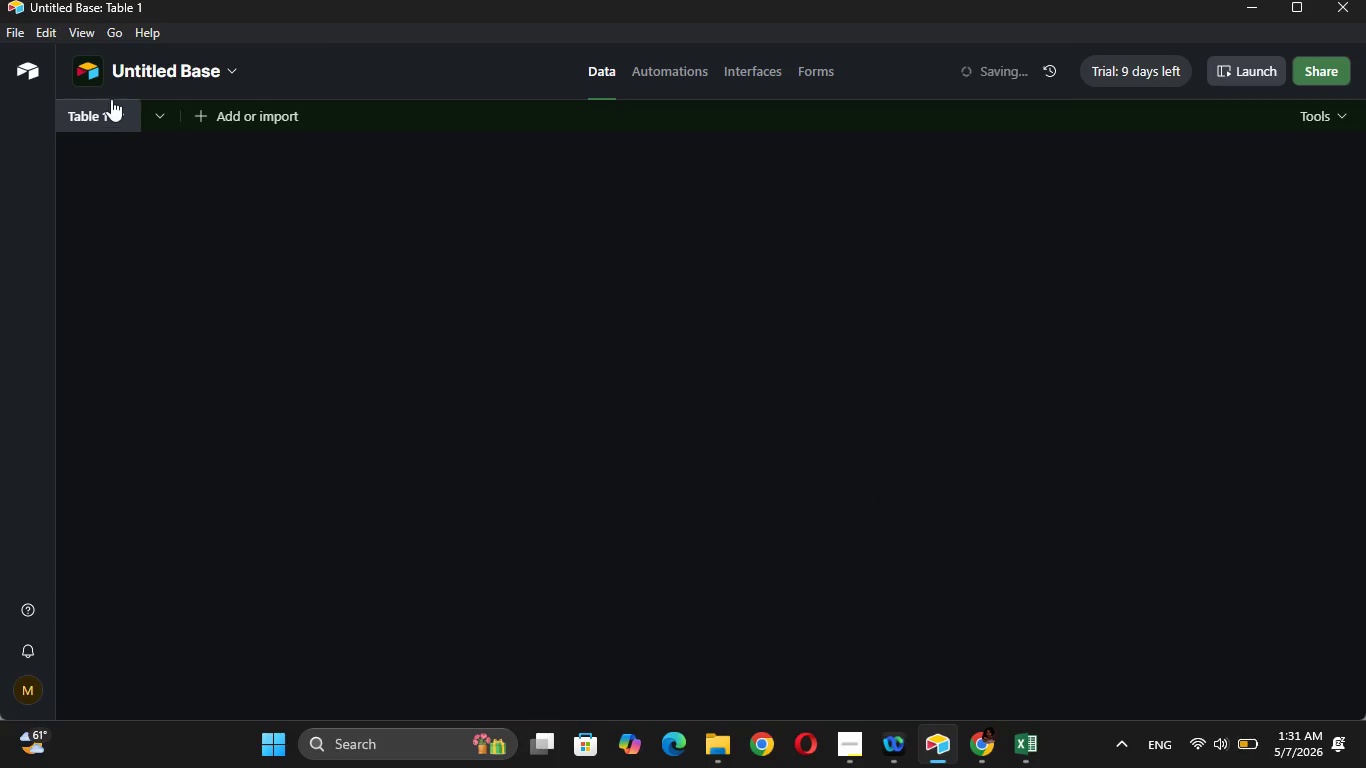 
left_click([442, 80])
 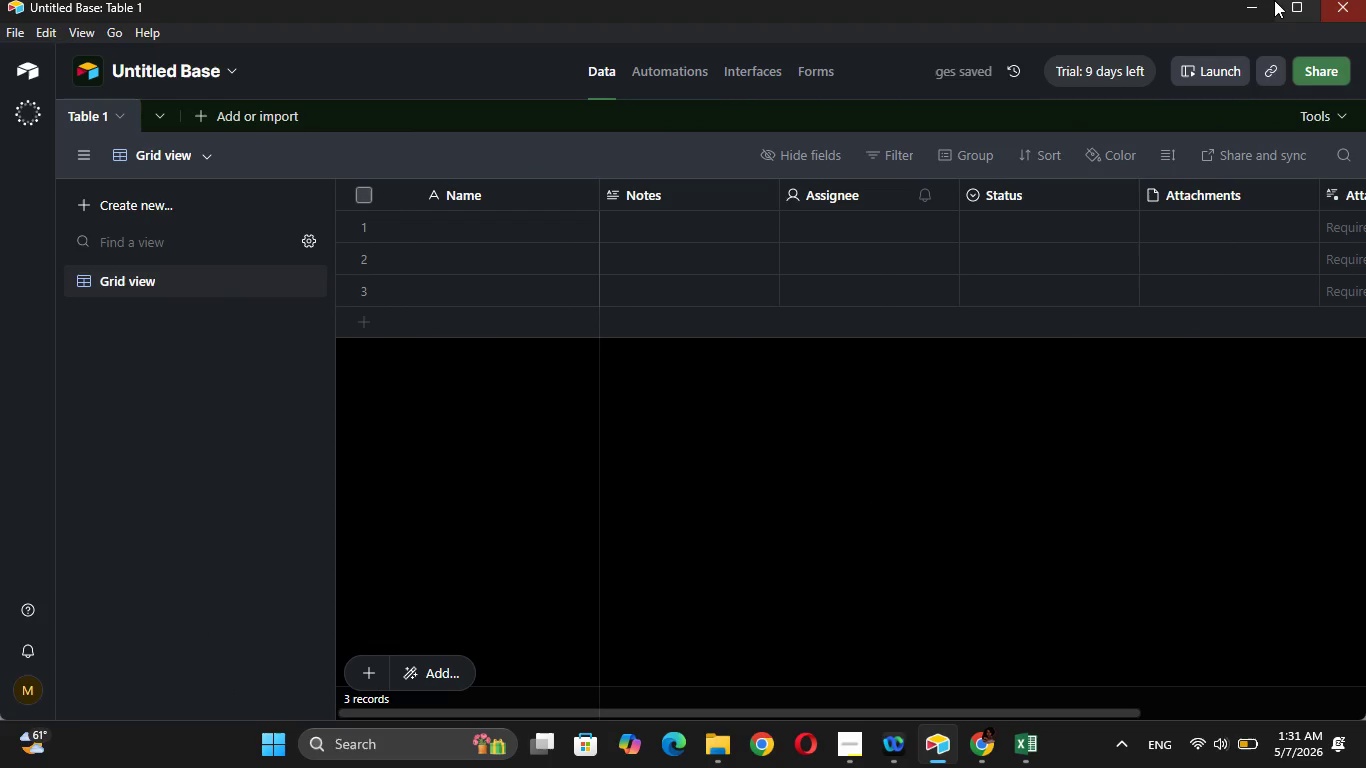 
left_click([1260, 0])
 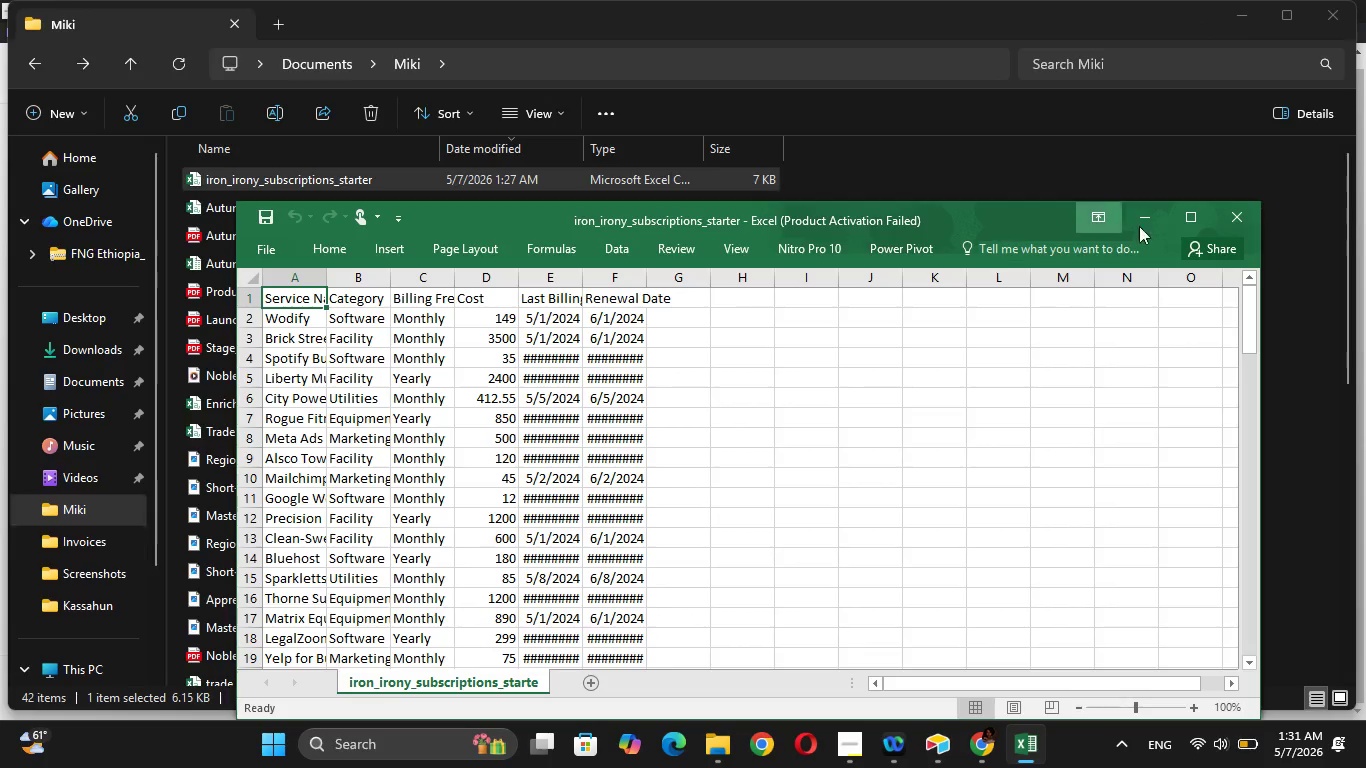 
left_click([1197, 229])
 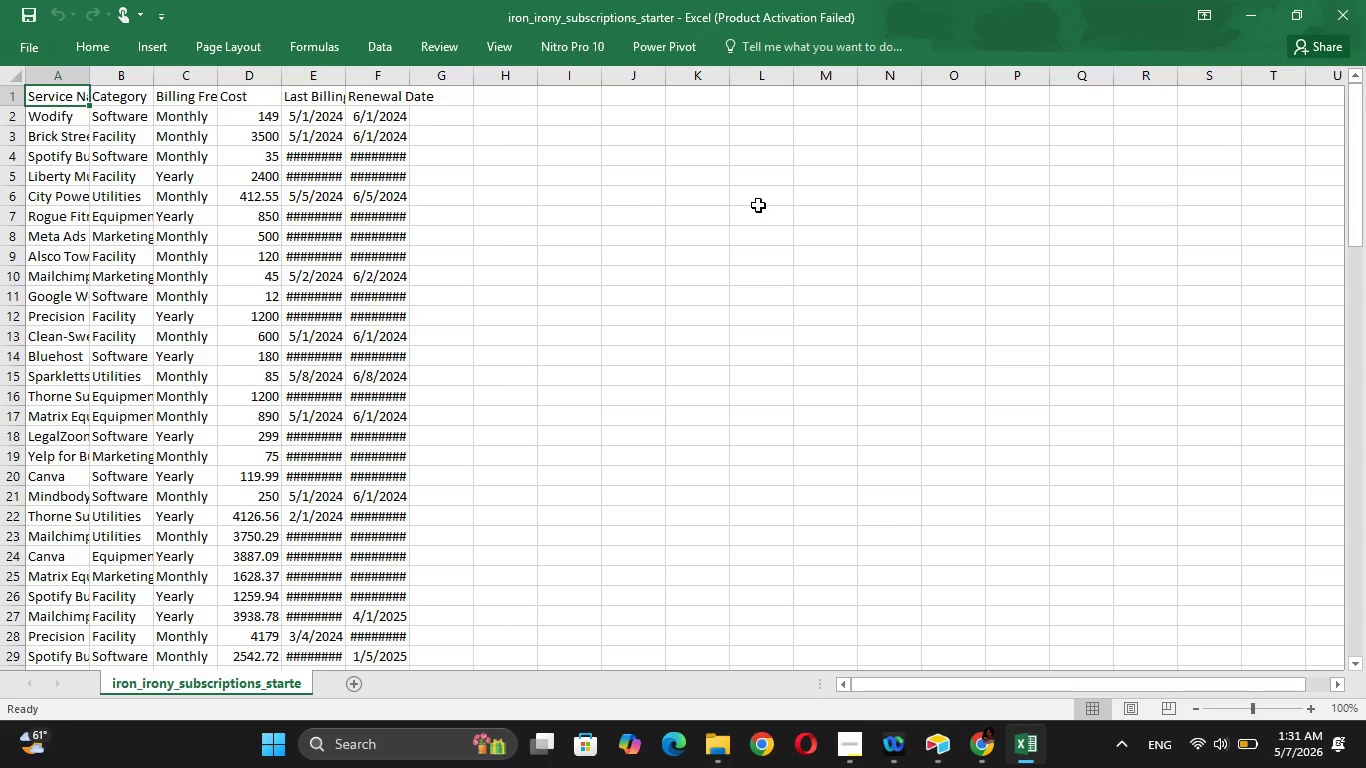 
wait(9.0)
 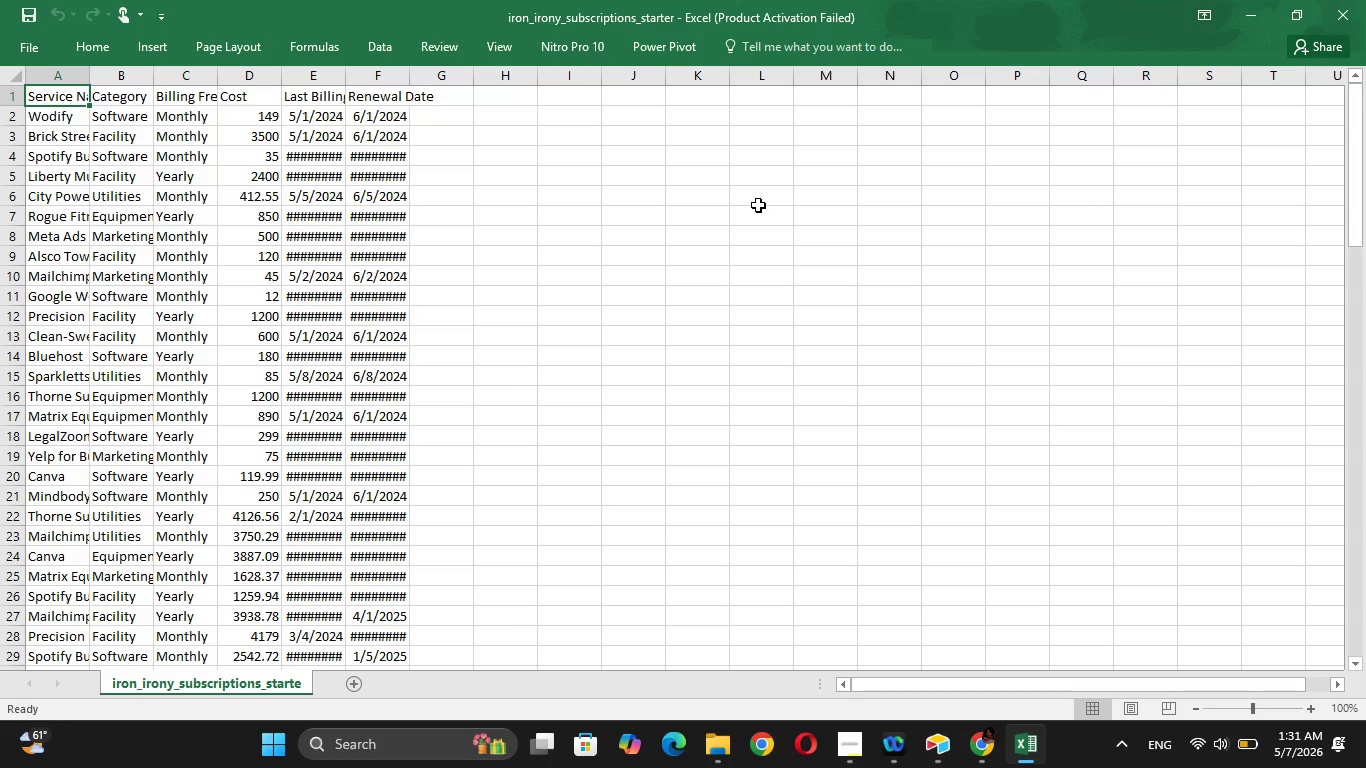 
double_click([413, 77])
 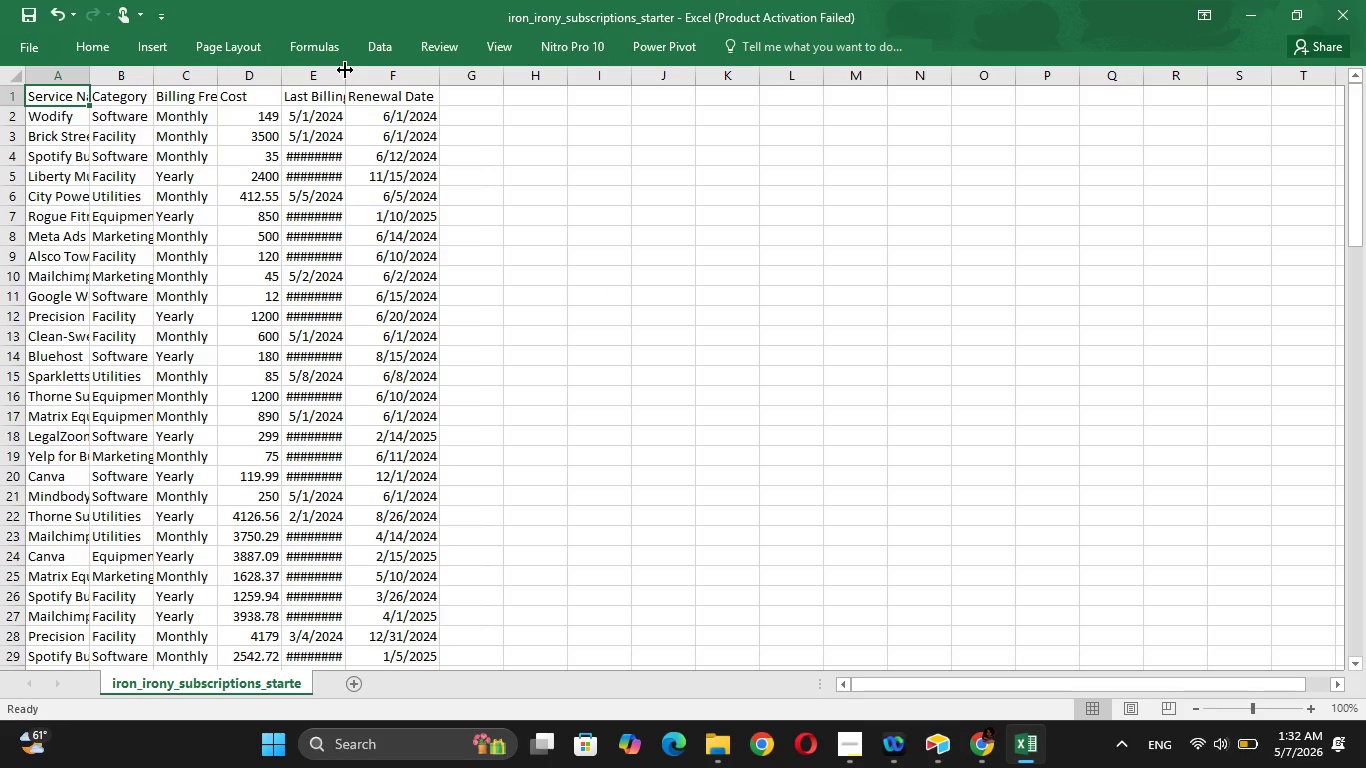 
double_click([345, 70])
 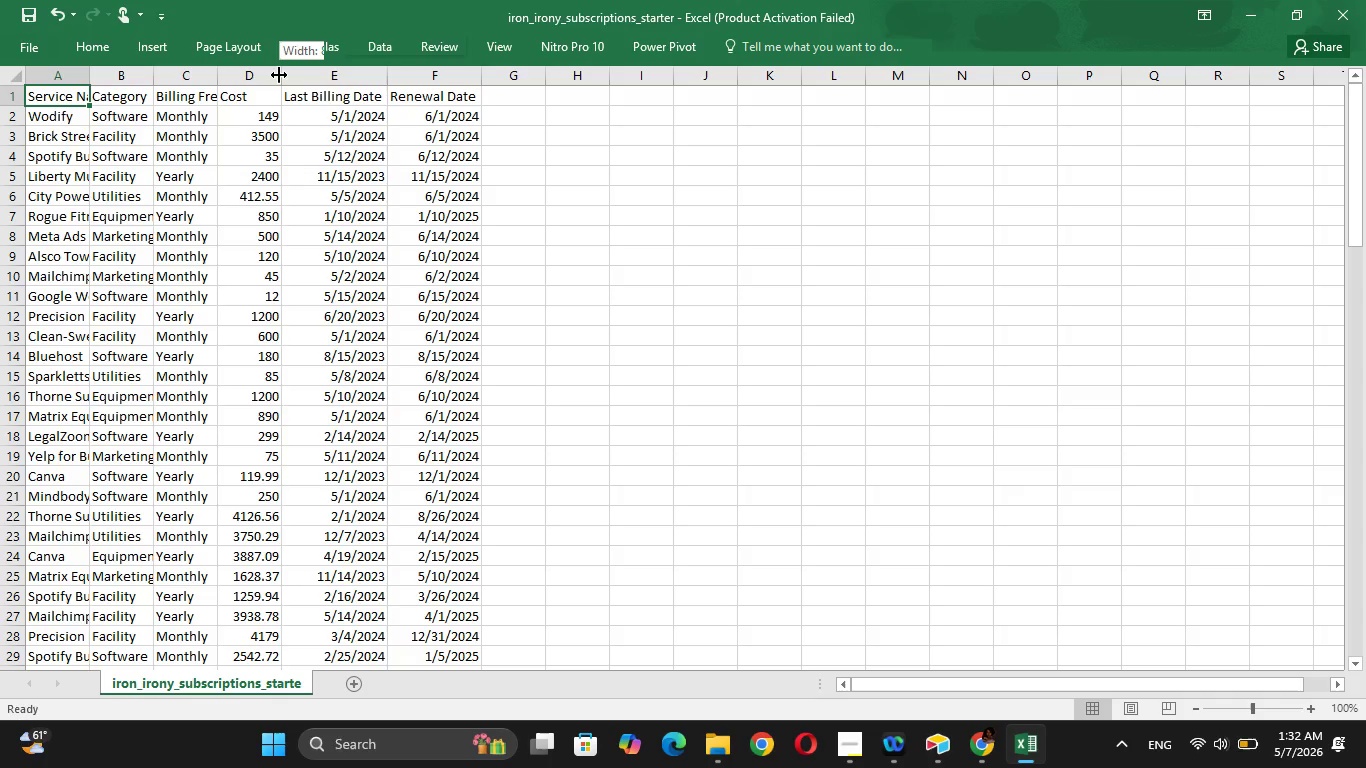 
double_click([279, 75])
 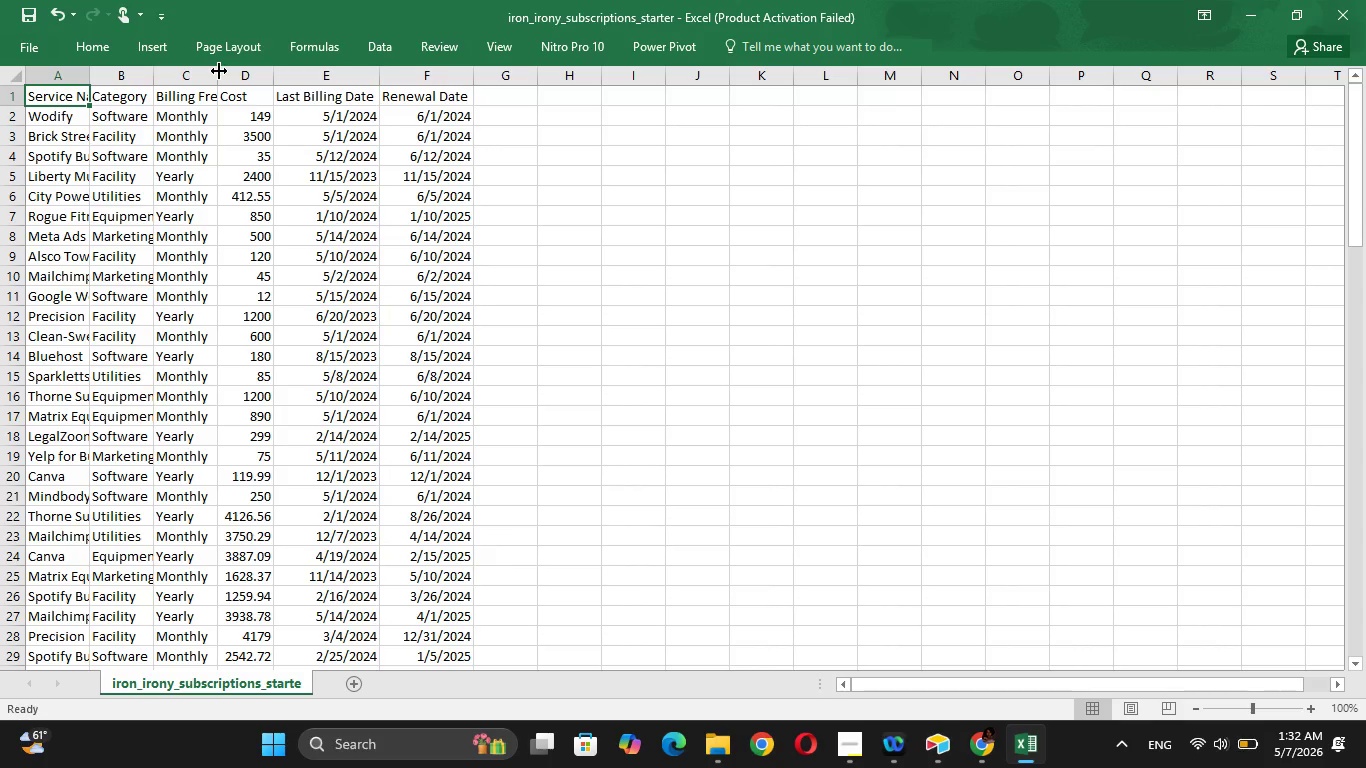 
double_click([219, 71])
 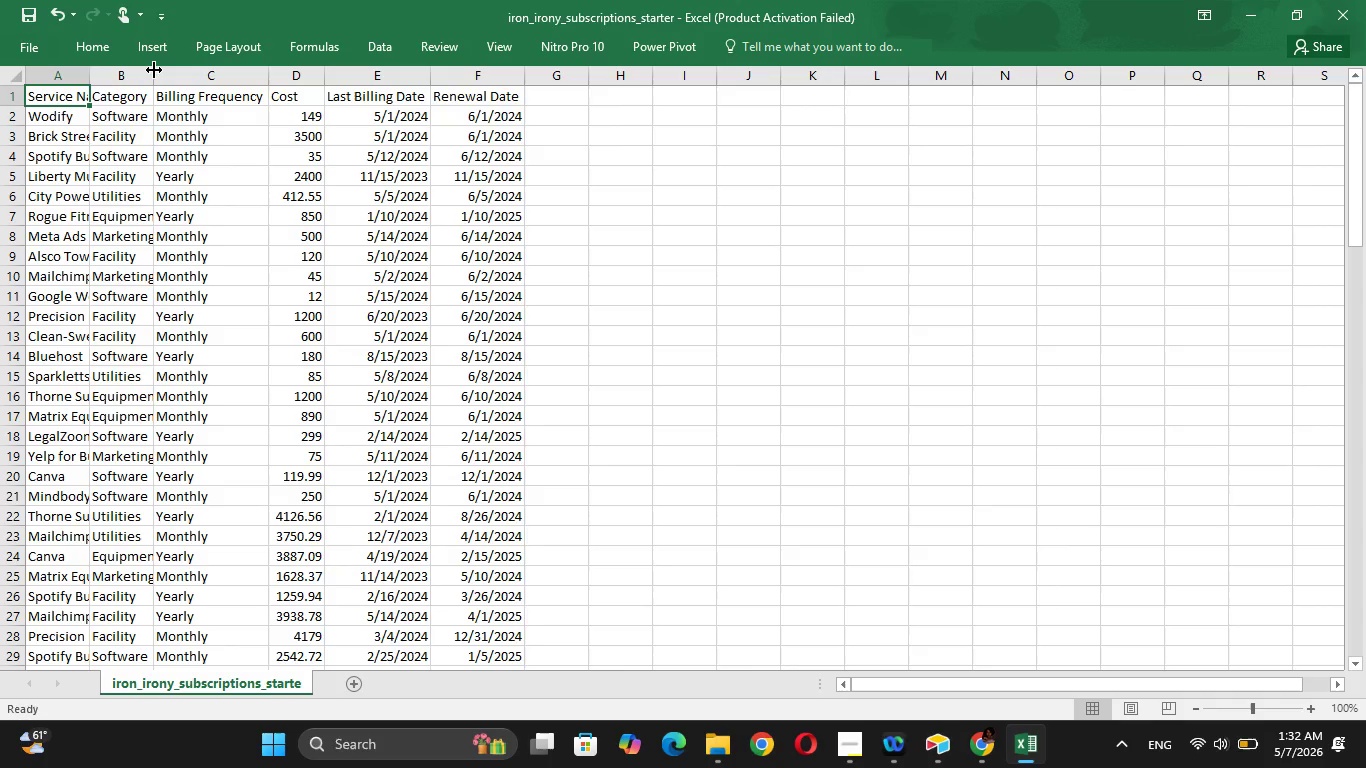 
double_click([154, 70])
 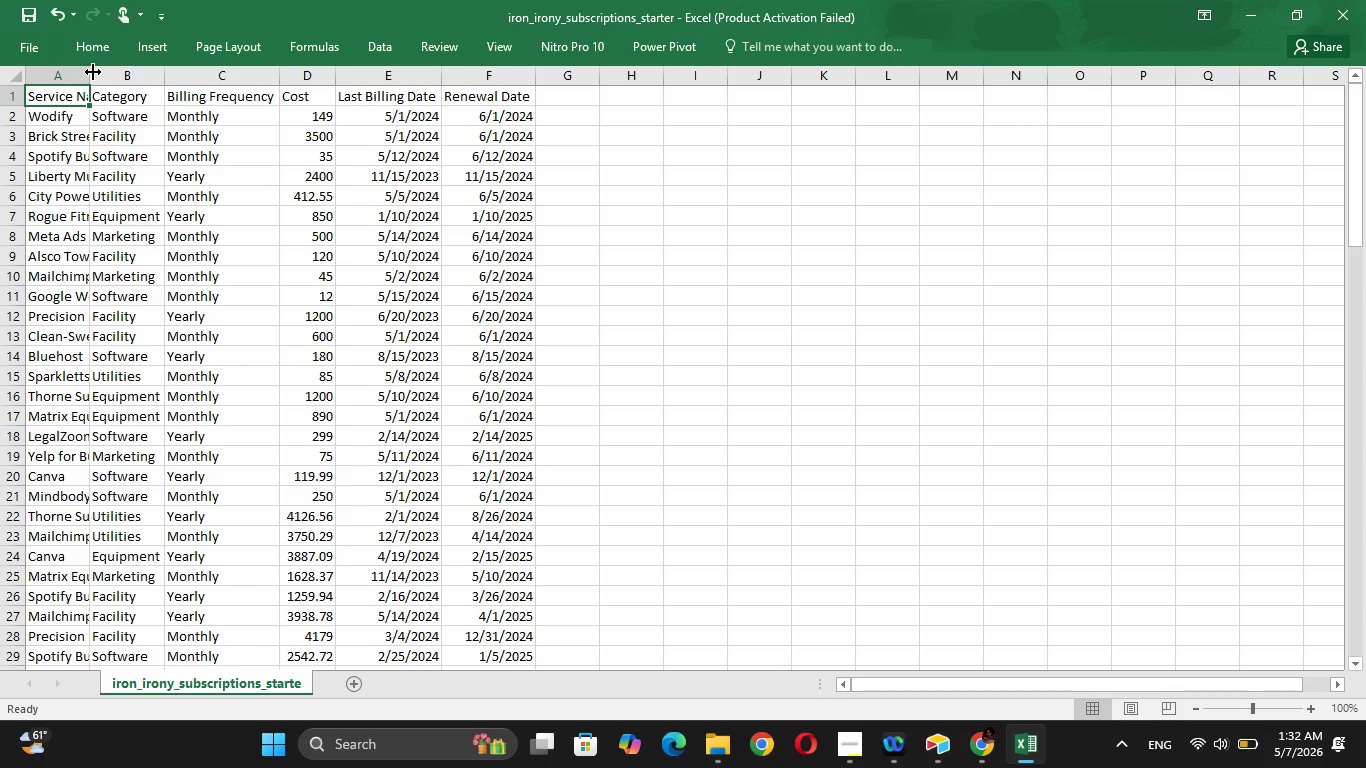 
double_click([93, 72])
 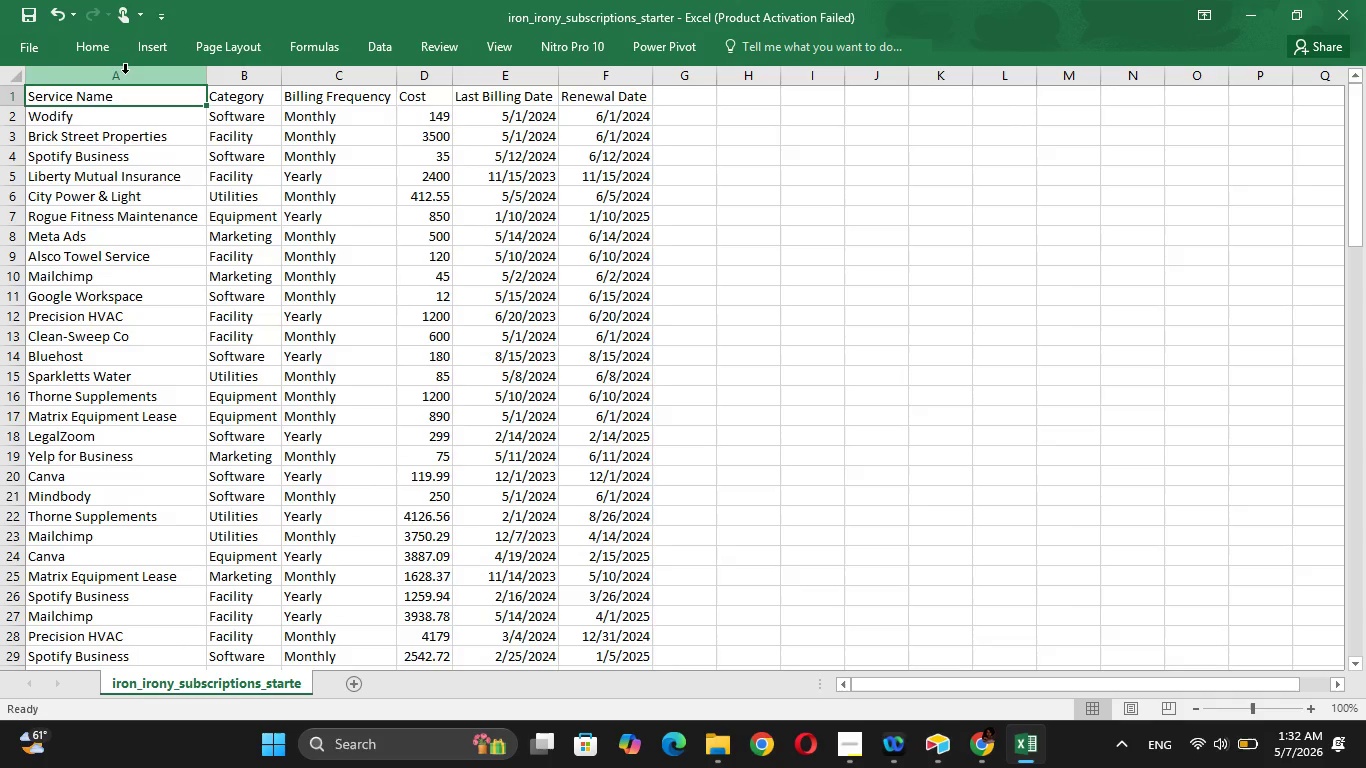 
key(Shift+ArrowRight)
 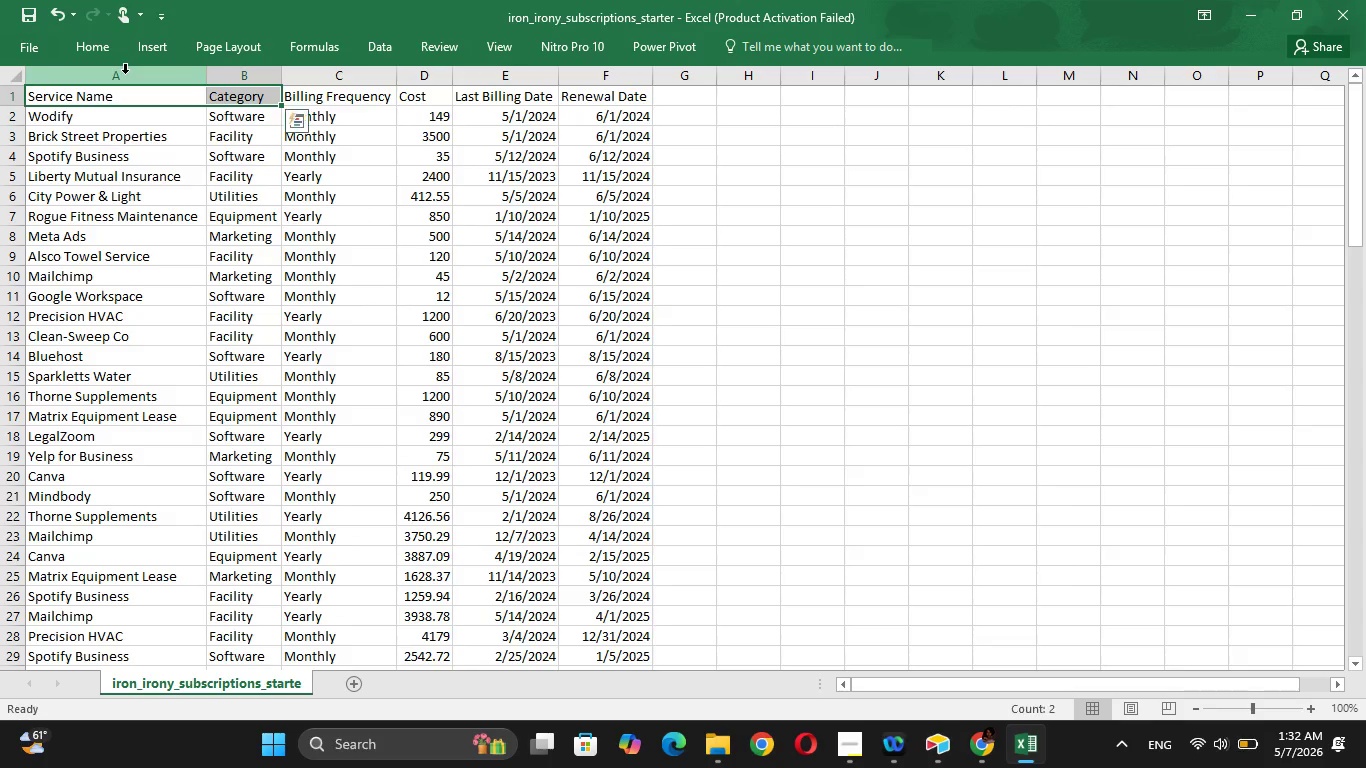 
key(Shift+ArrowRight)
 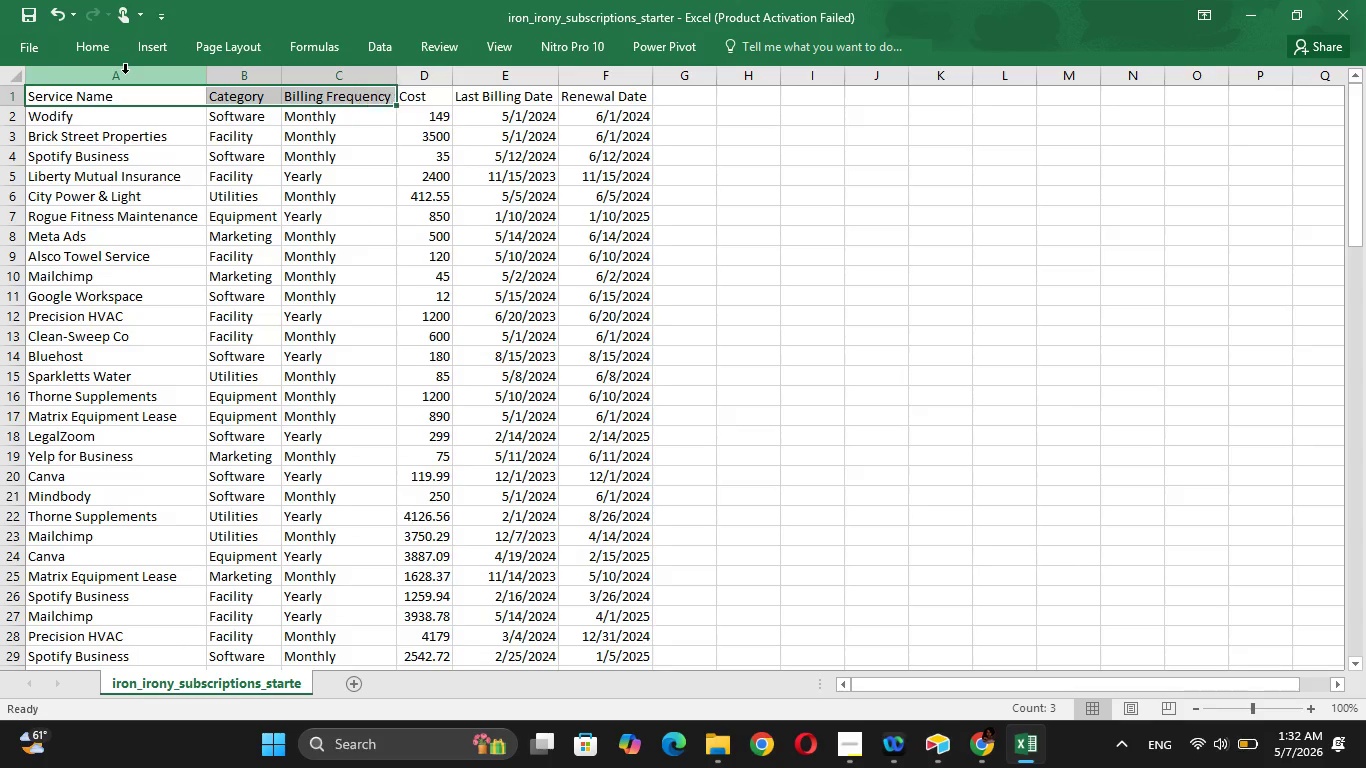 
key(Shift+ArrowRight)
 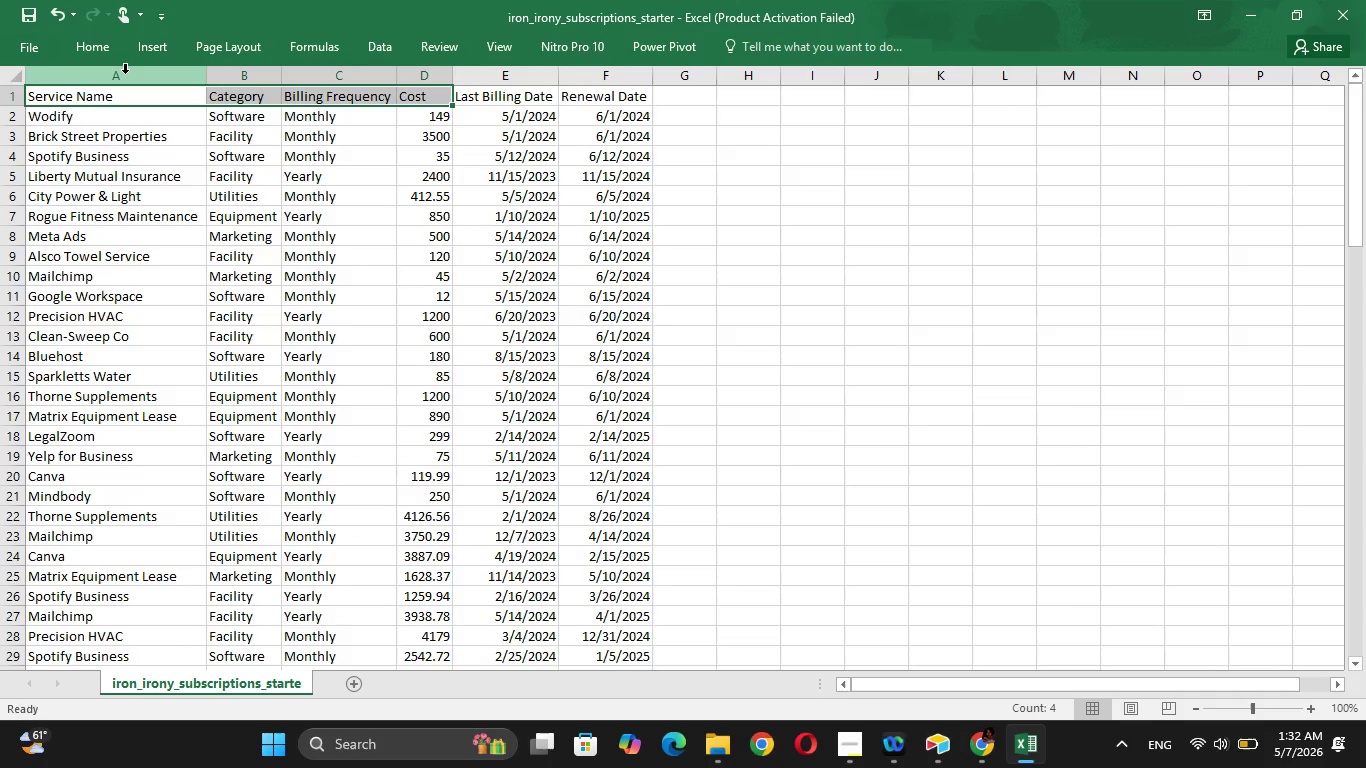 
key(Shift+ArrowRight)
 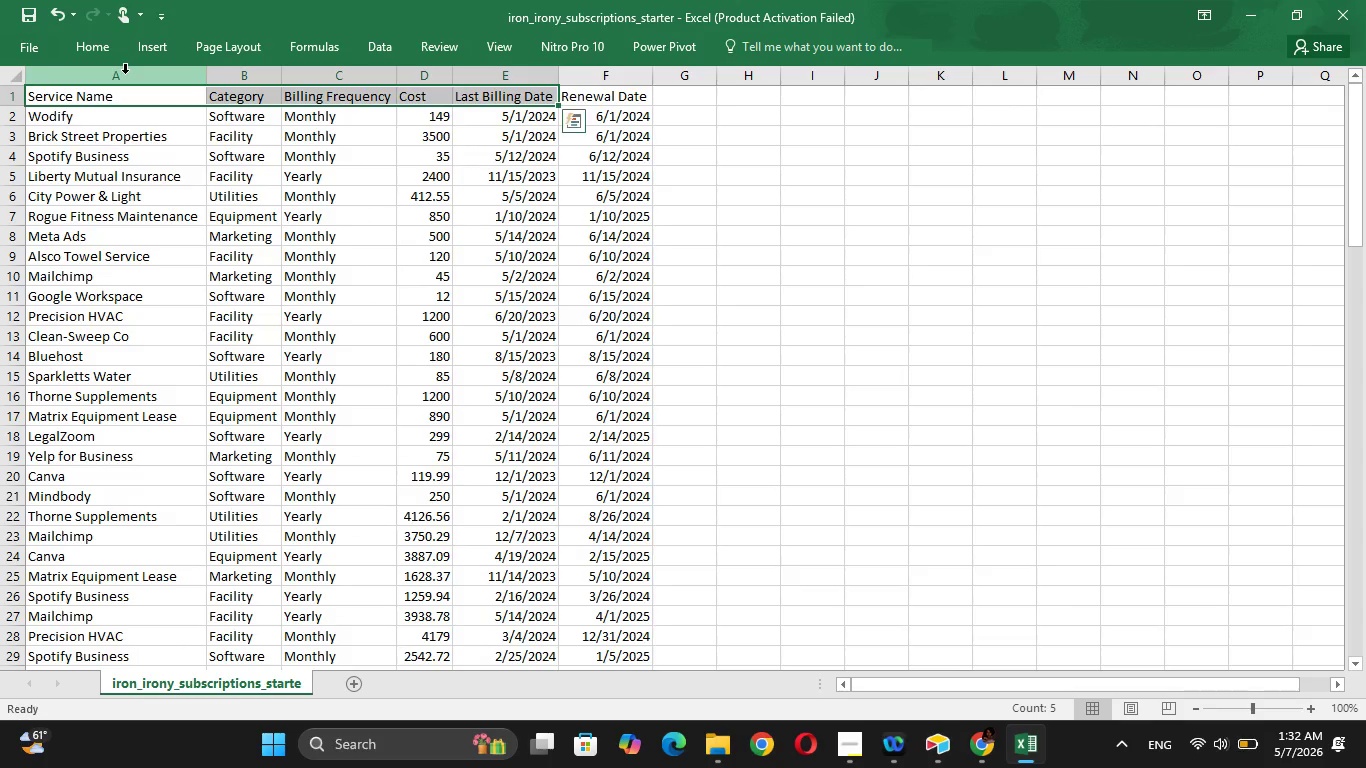 
key(Shift+ArrowRight)
 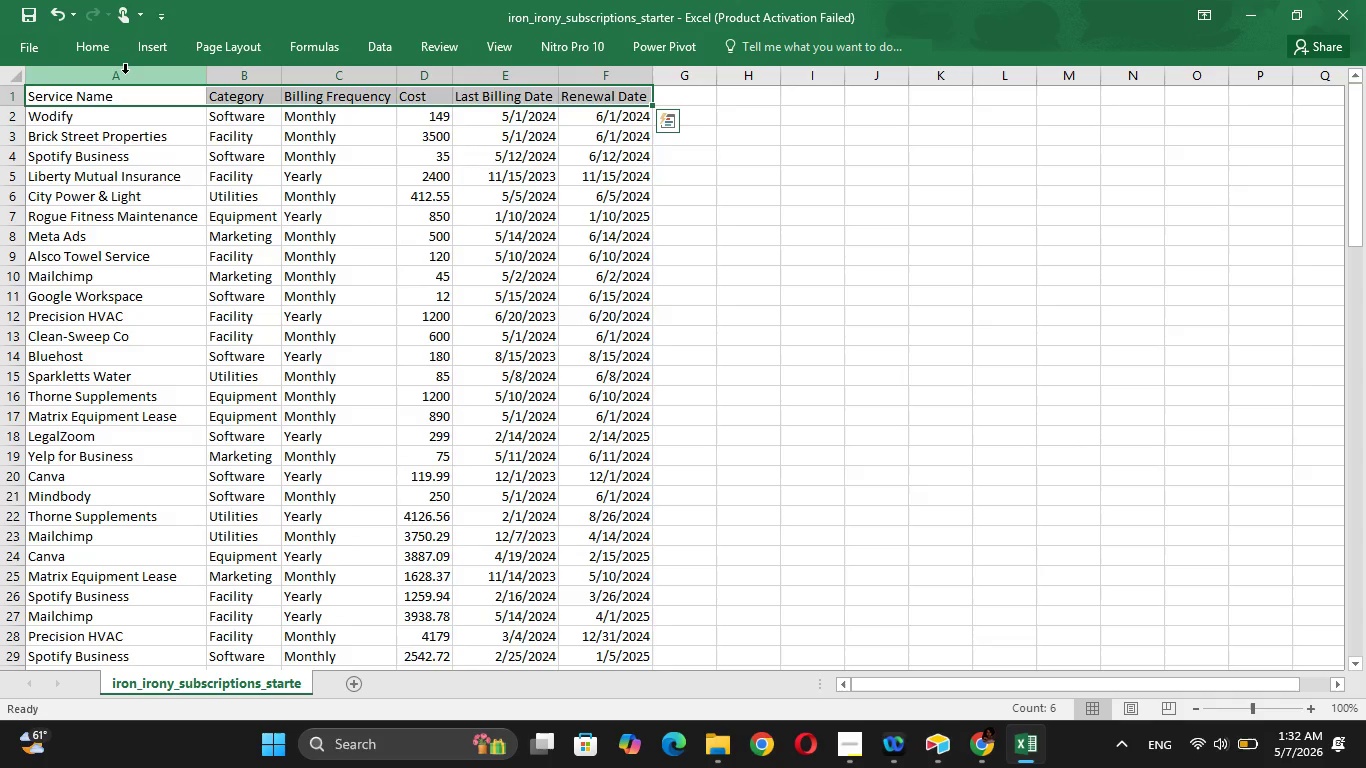 
key(Control+B)
 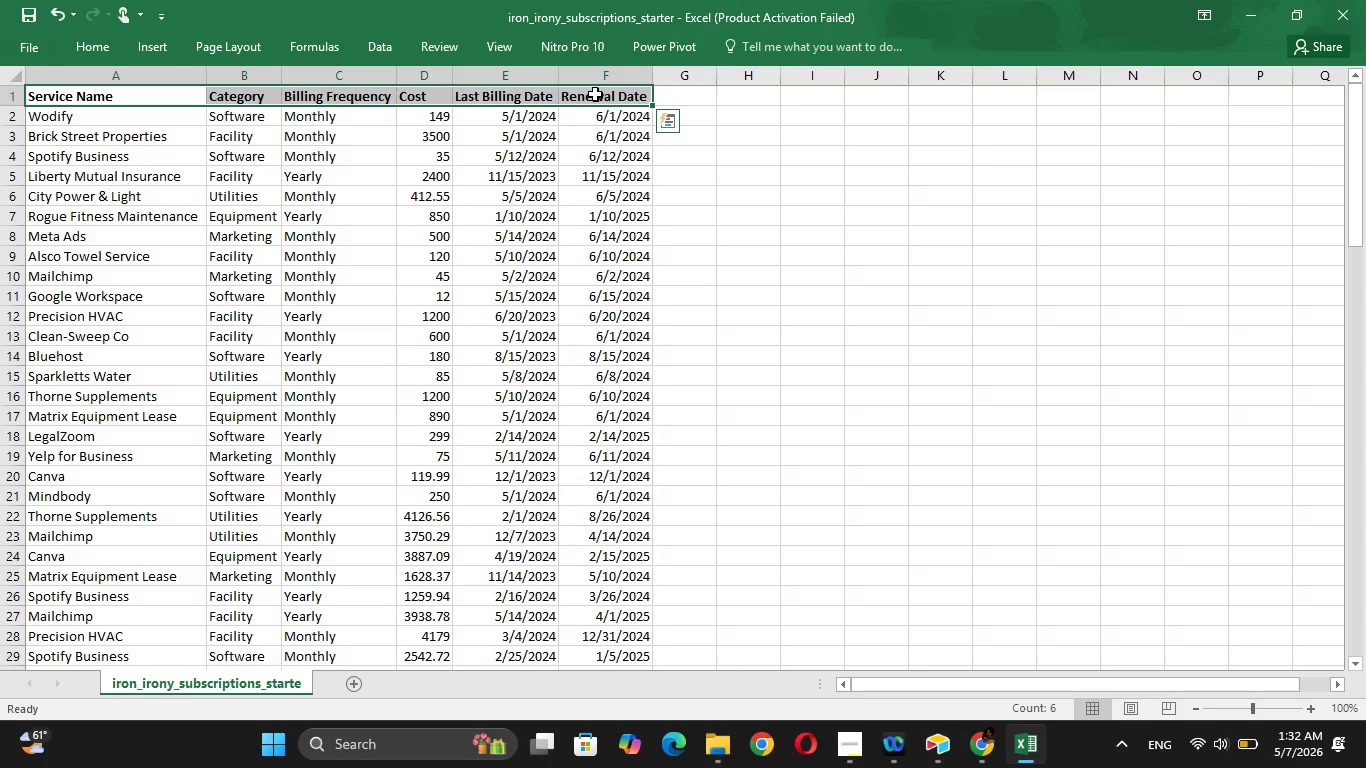 
right_click([706, 127])
 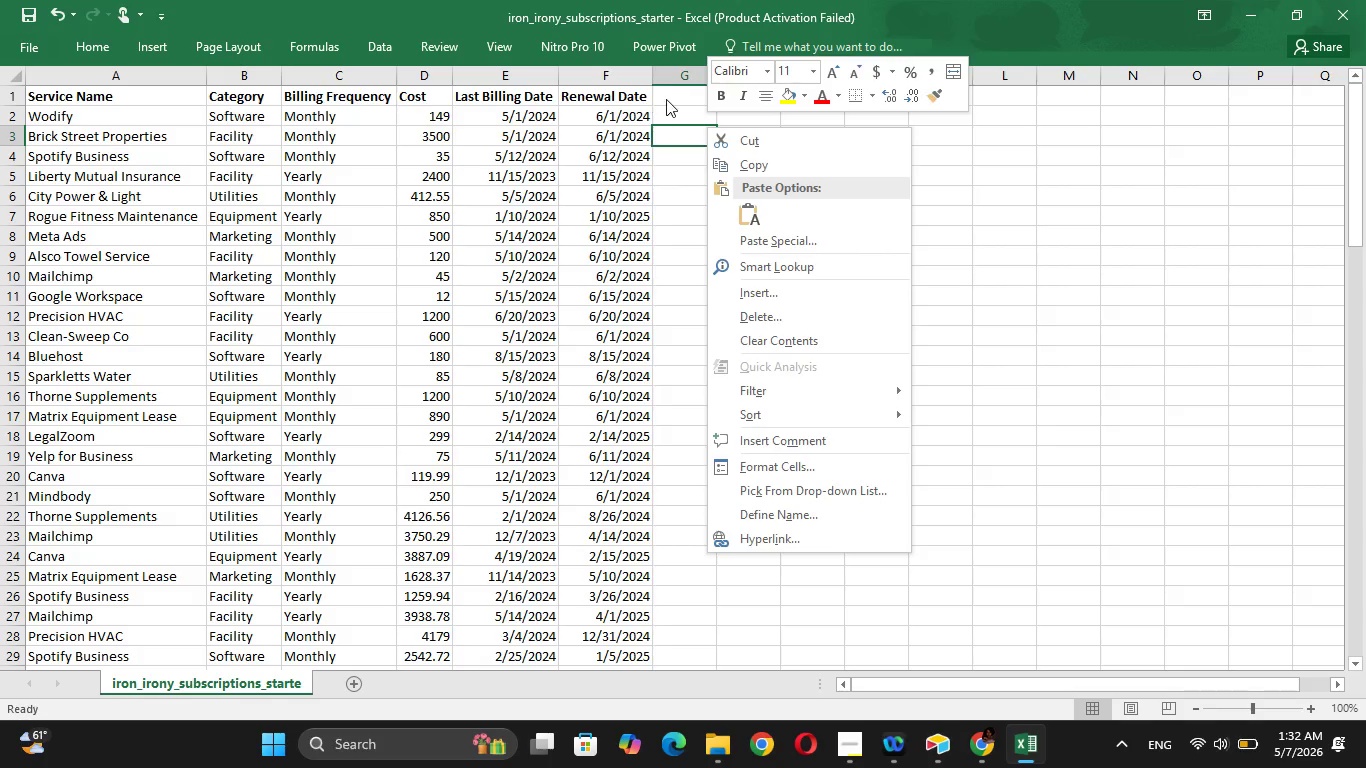 
left_click([666, 99])
 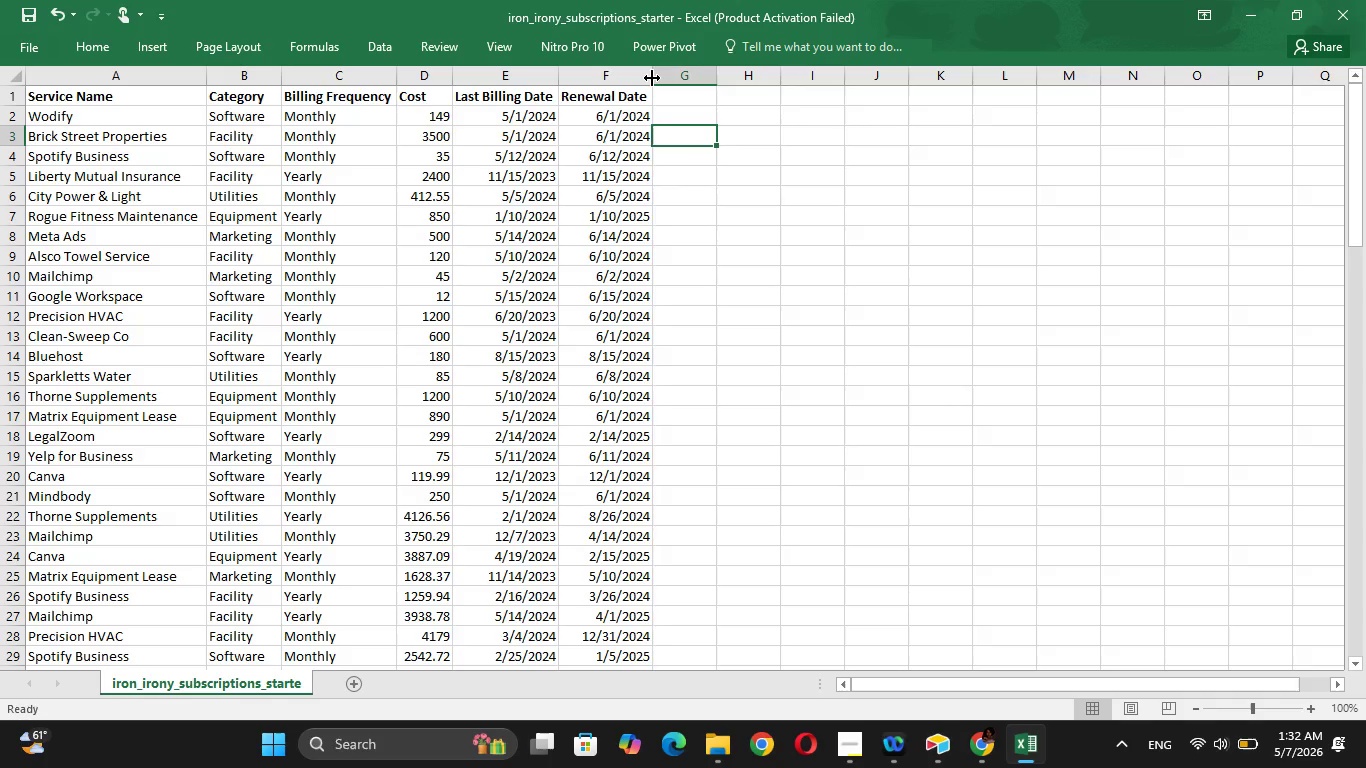 
double_click([652, 78])
 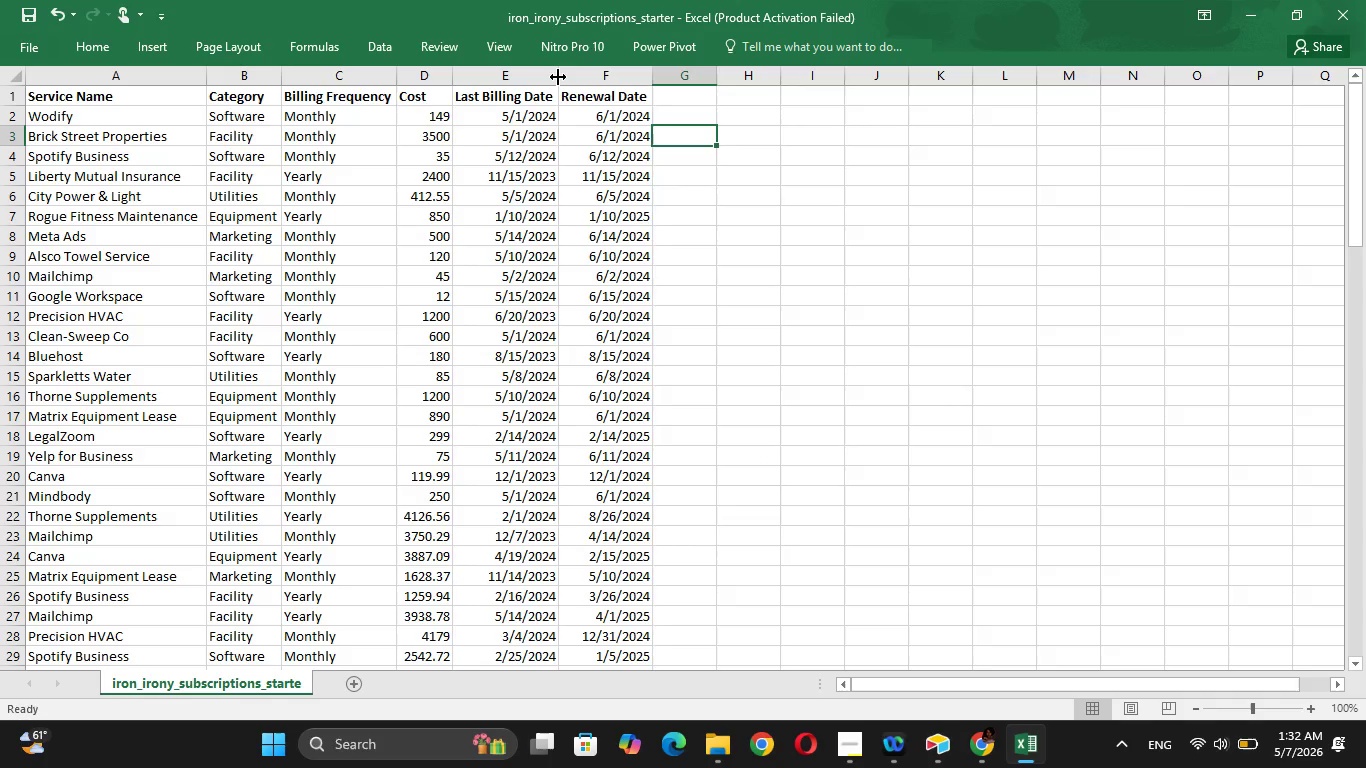 
double_click([558, 77])
 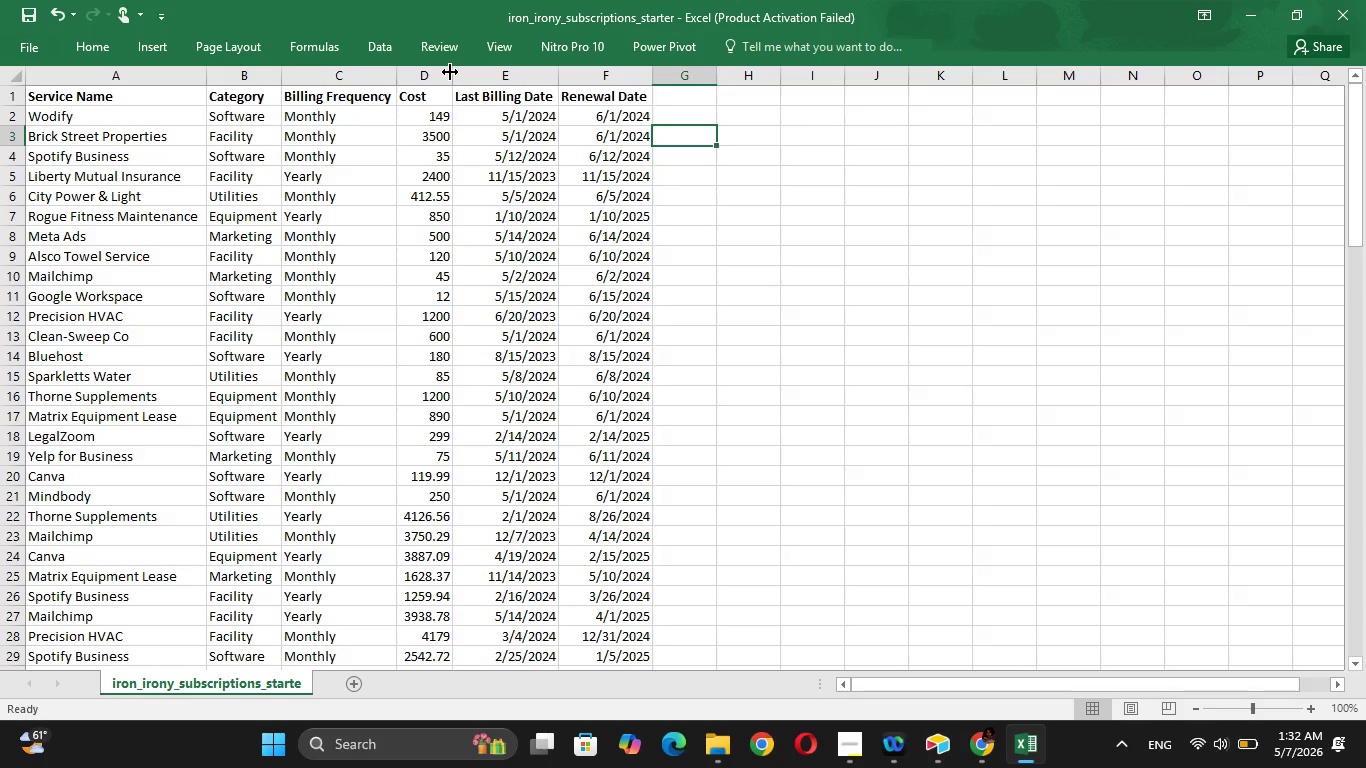 
double_click([450, 72])
 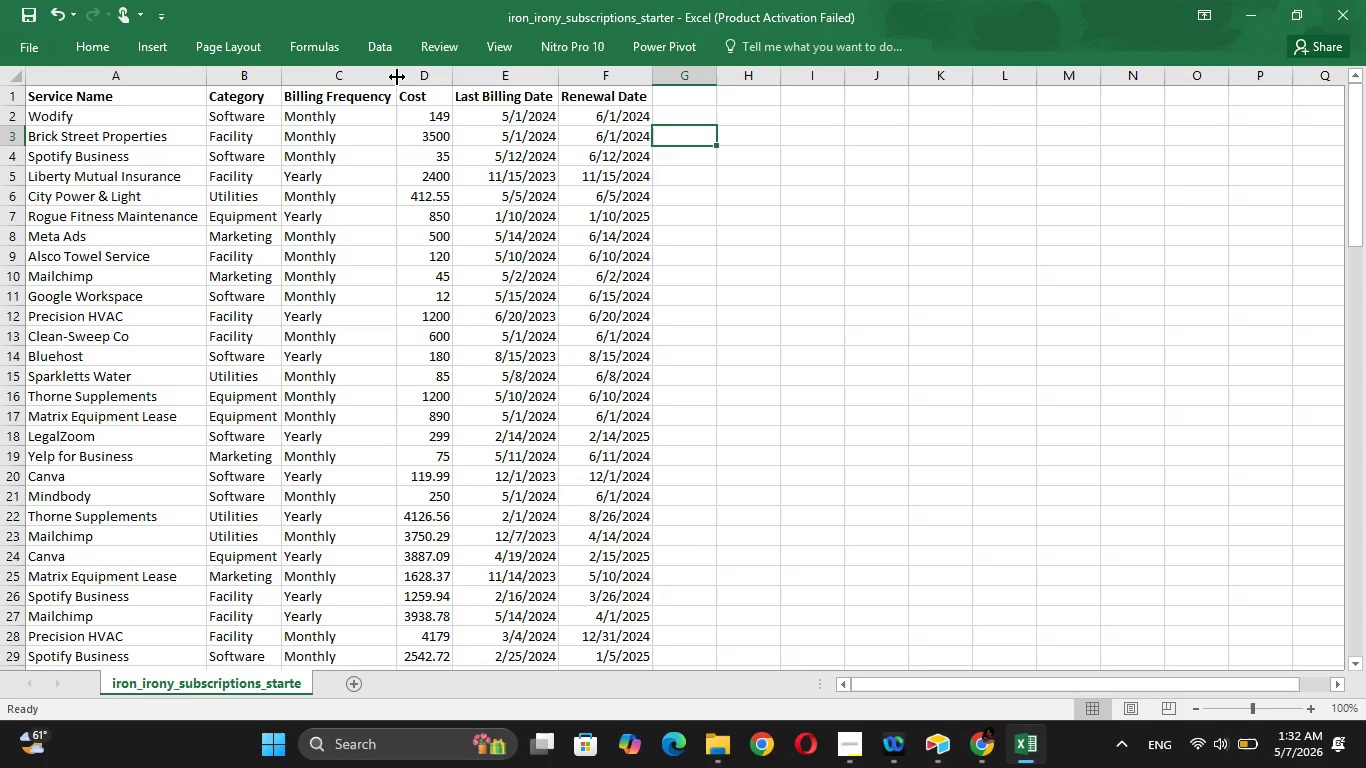 
double_click([397, 77])
 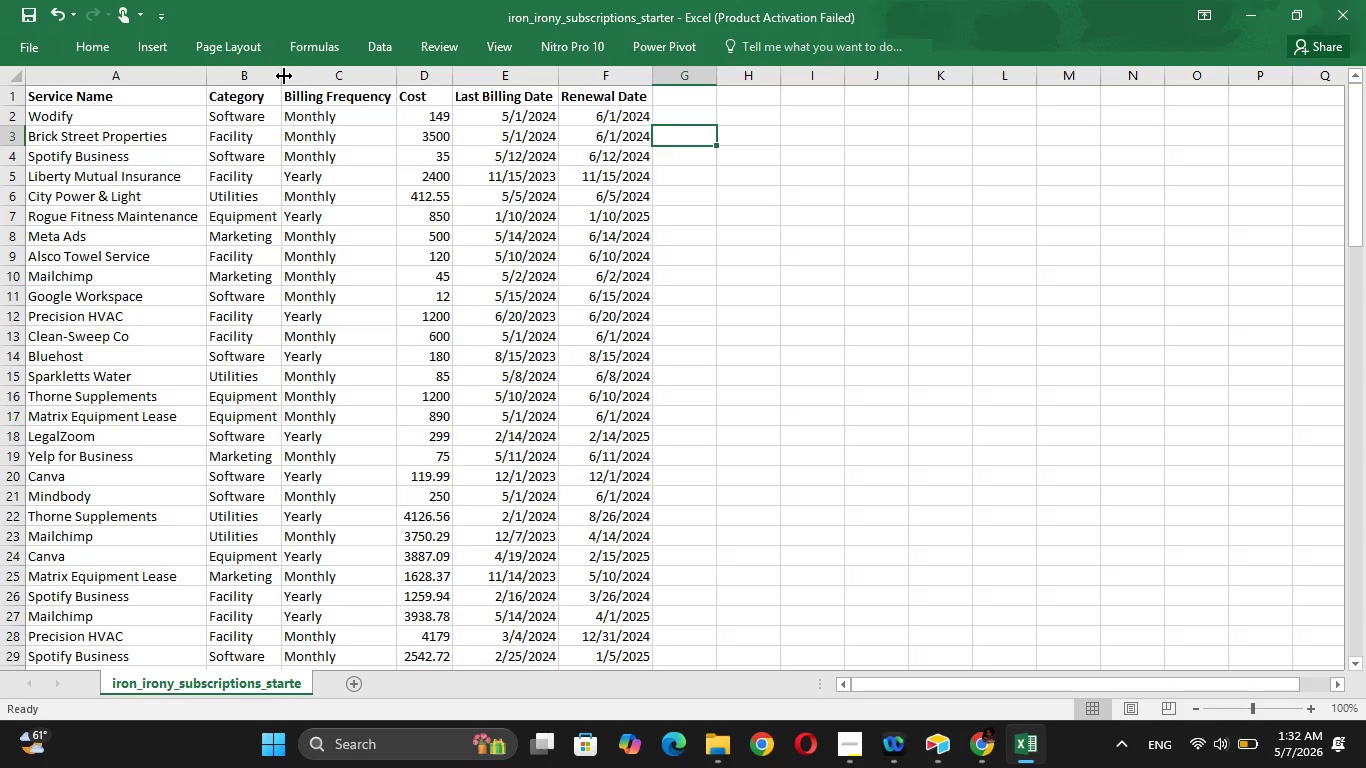 
double_click([282, 76])
 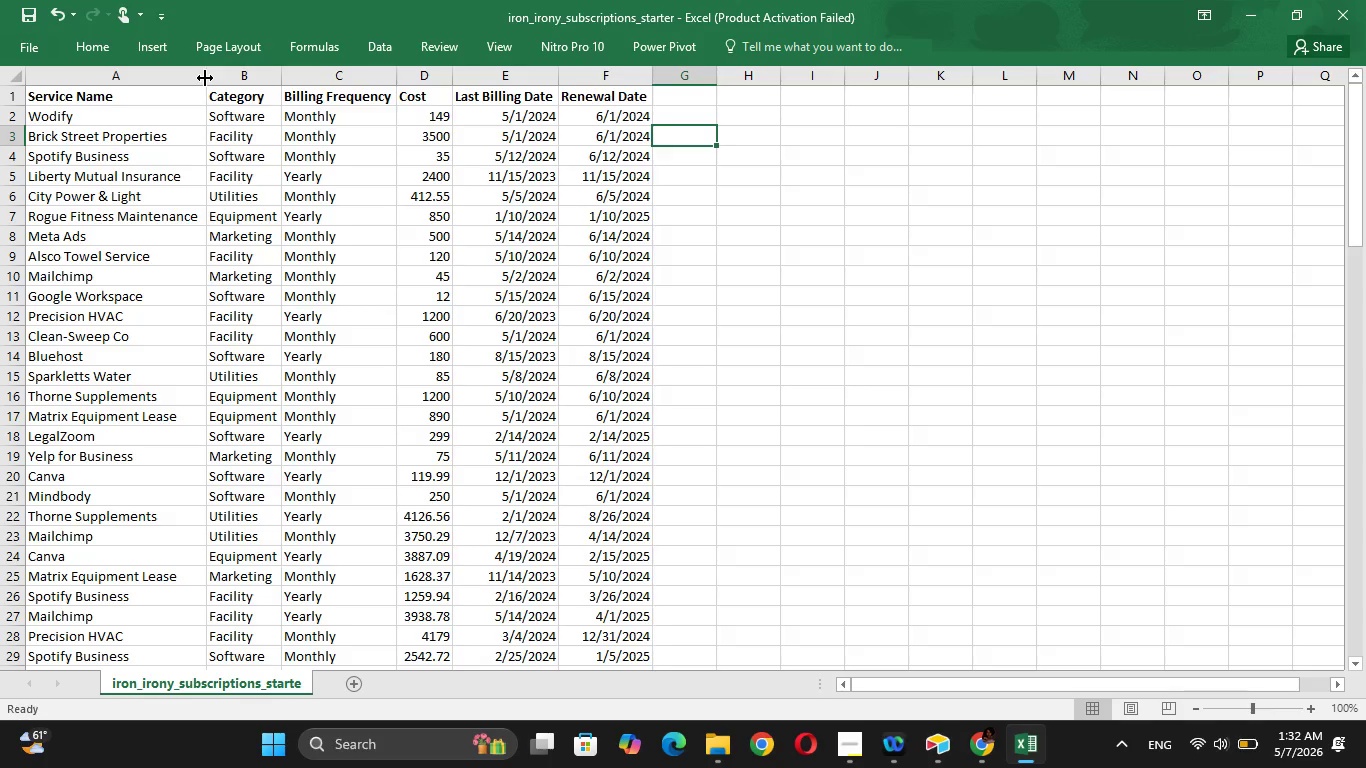 
double_click([205, 78])
 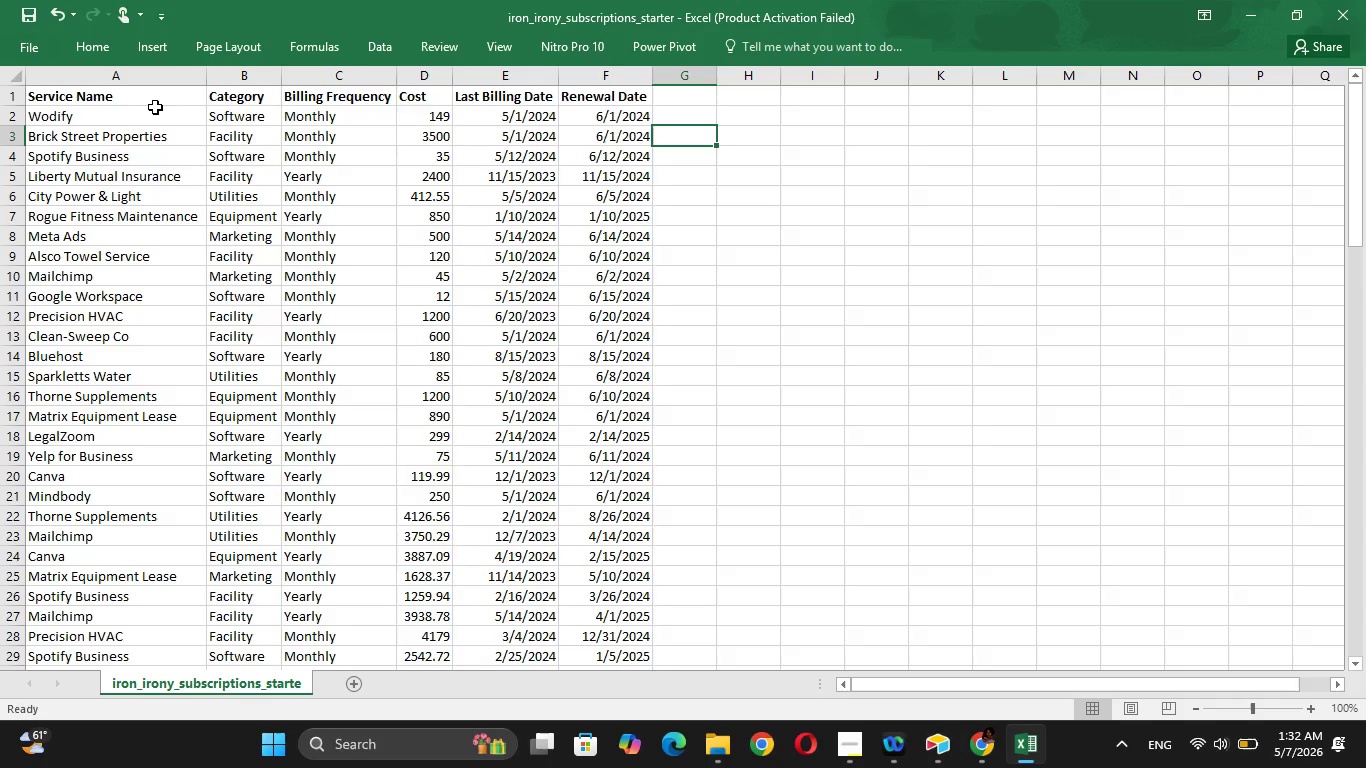 
left_click([162, 106])
 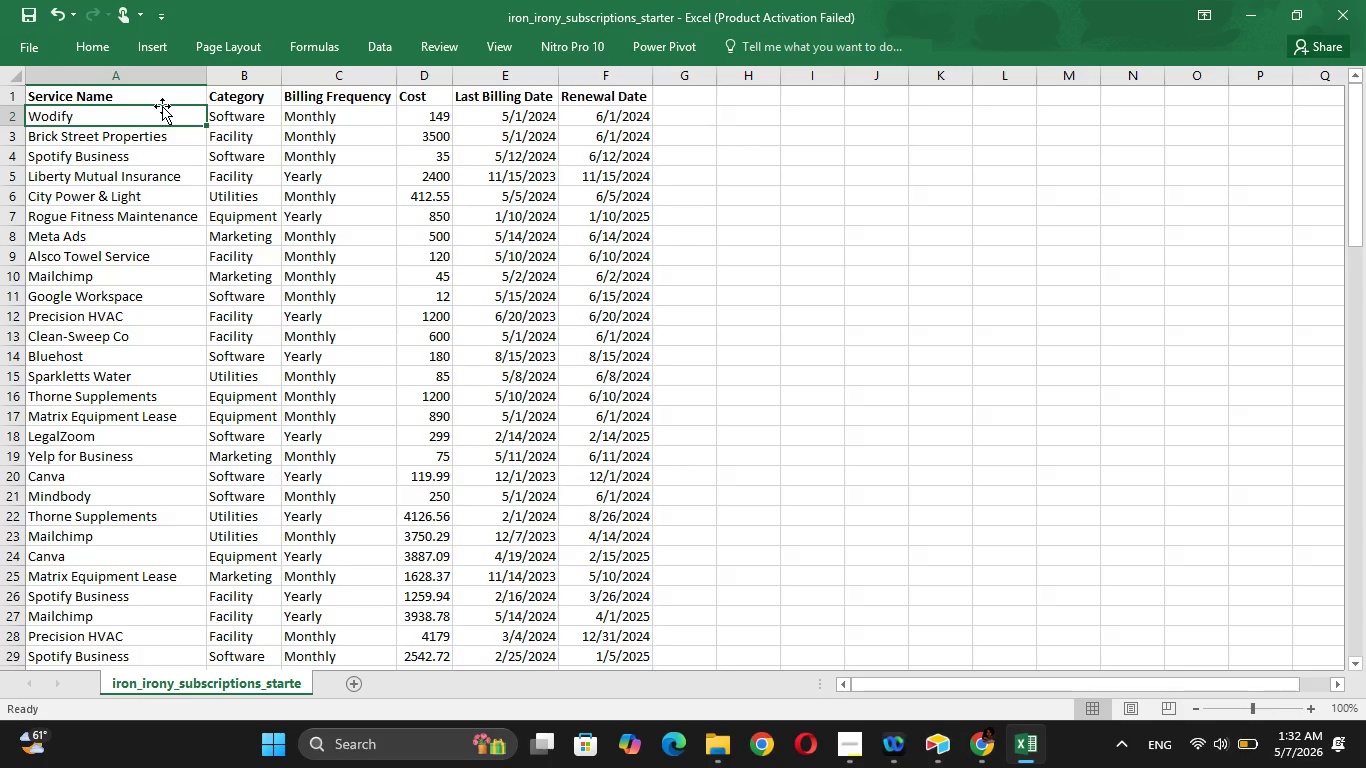 
wait(8.05)
 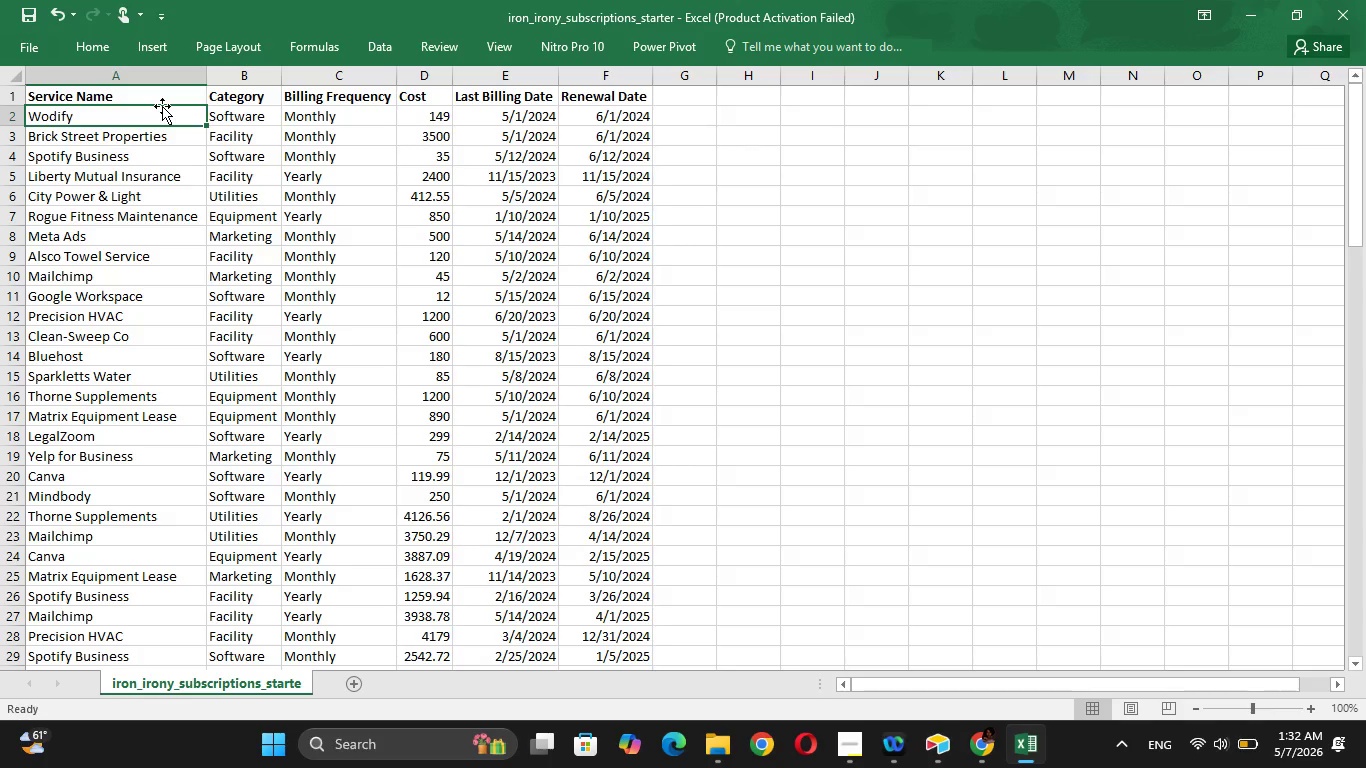 
key(ArrowDown)
 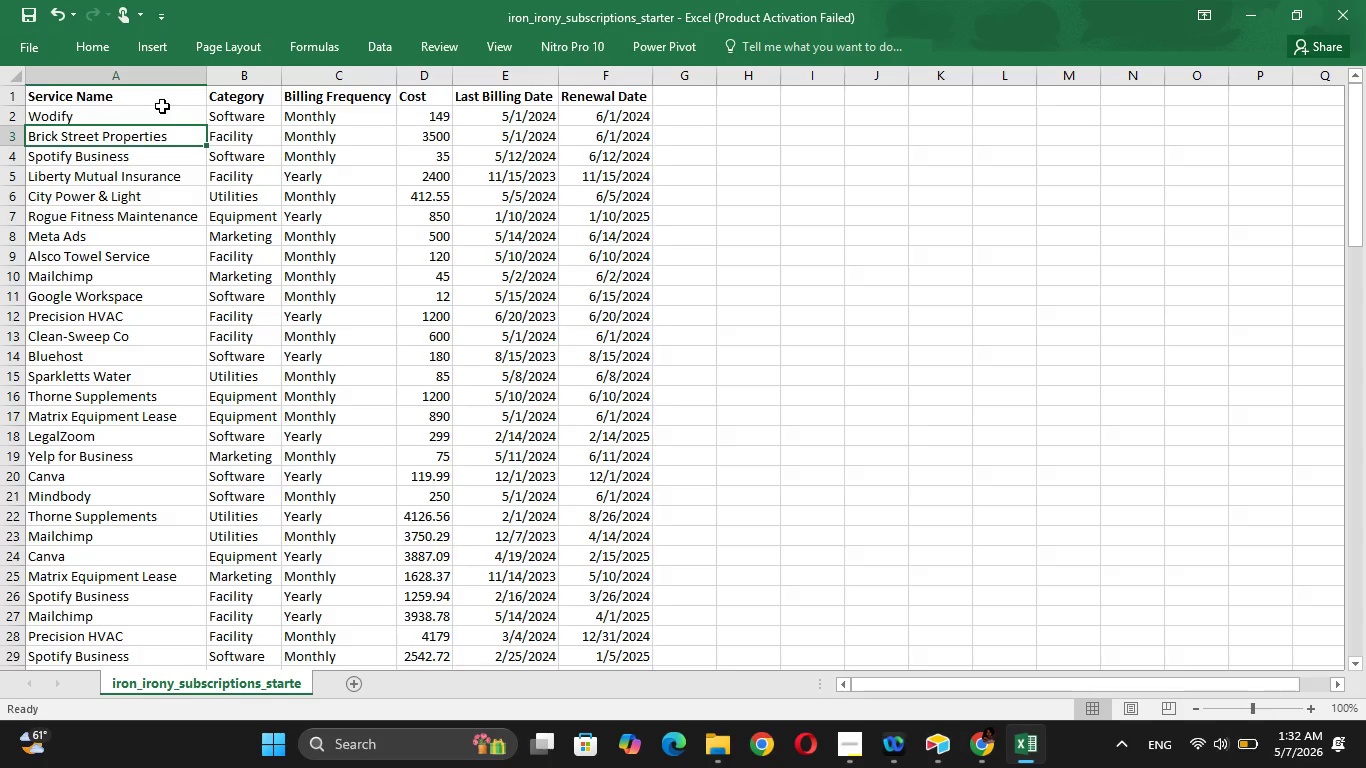 
key(ArrowRight)
 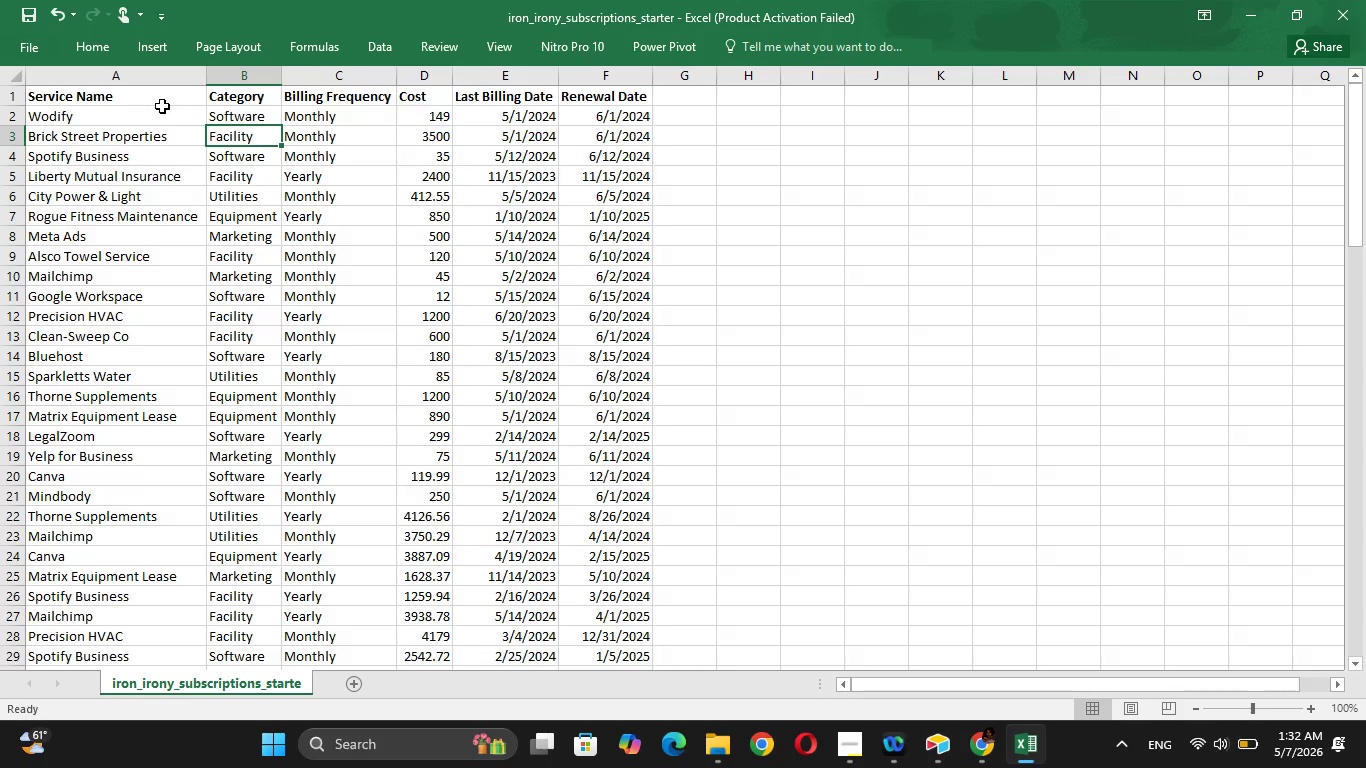 
key(ArrowUp)
 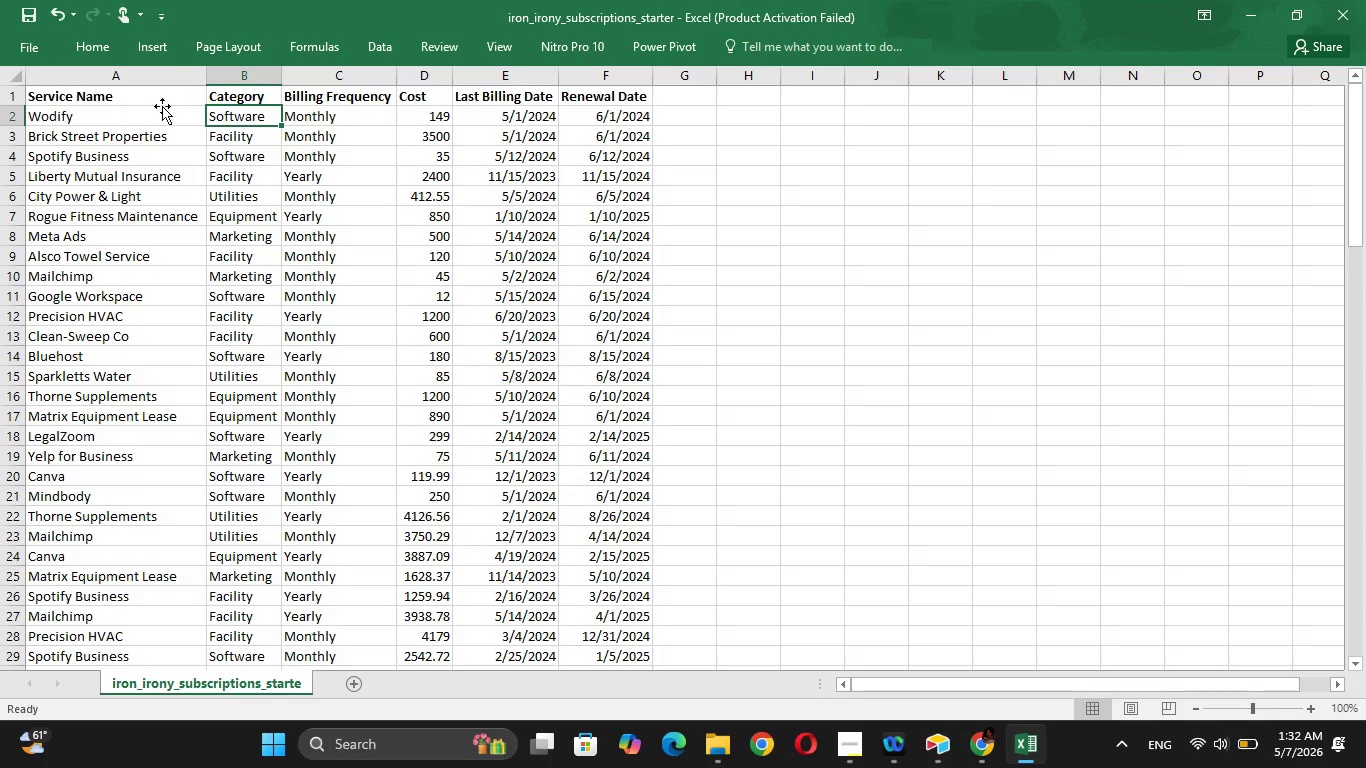 
key(ArrowLeft)
 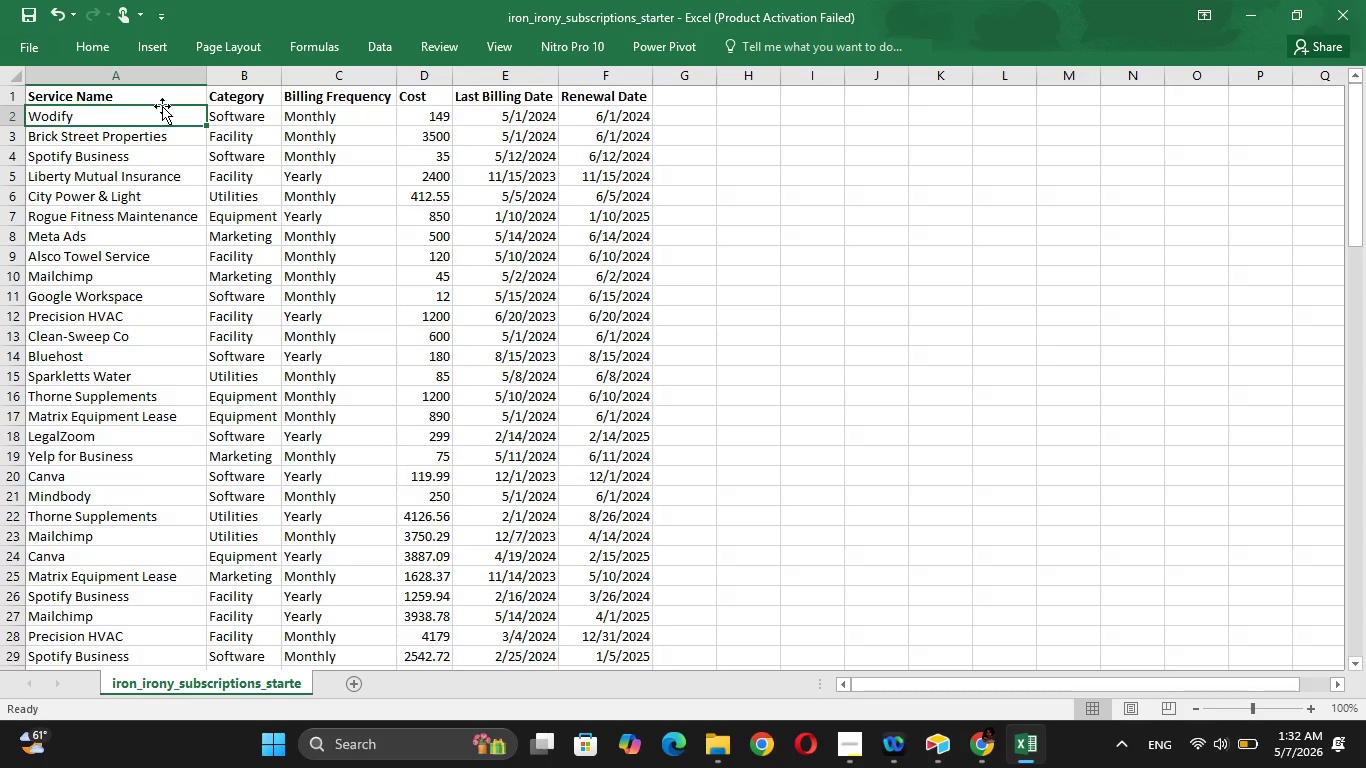 
key(ArrowUp)
 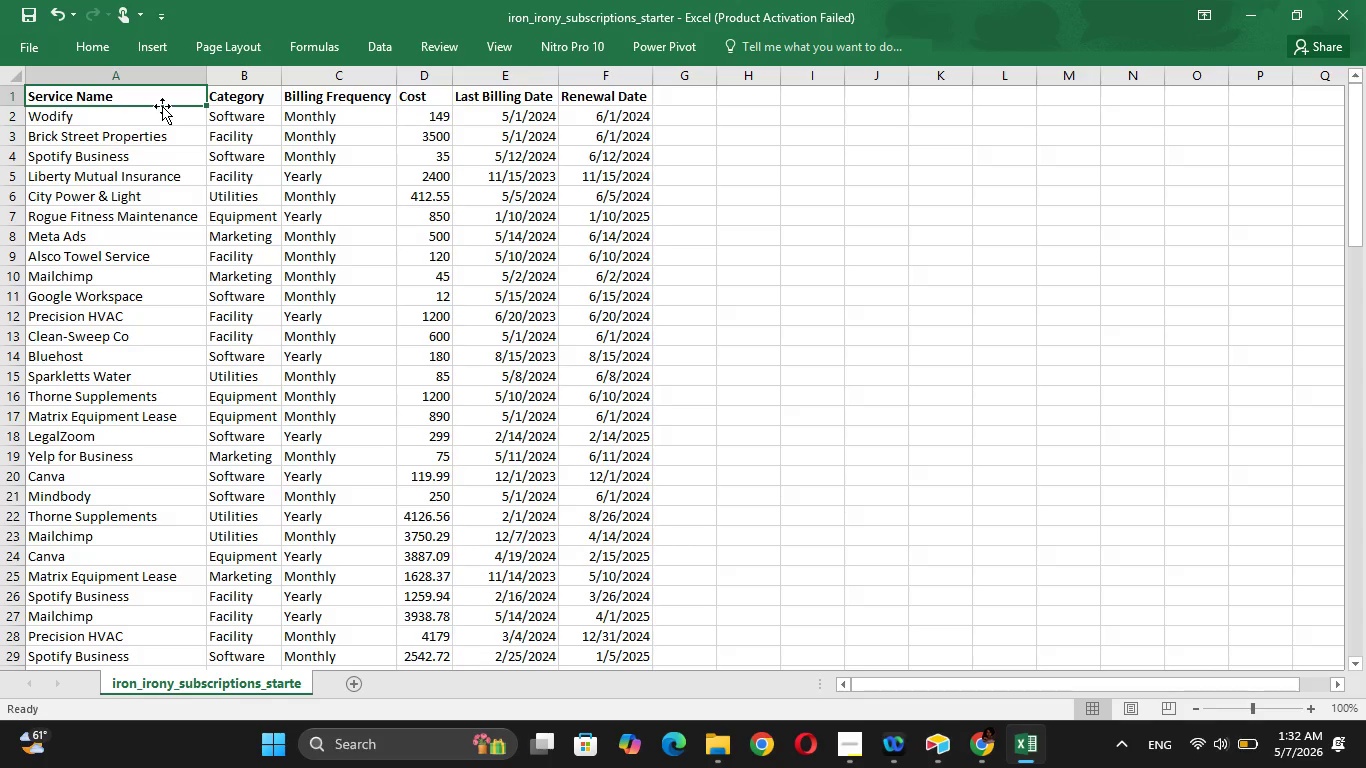 
key(ArrowRight)
 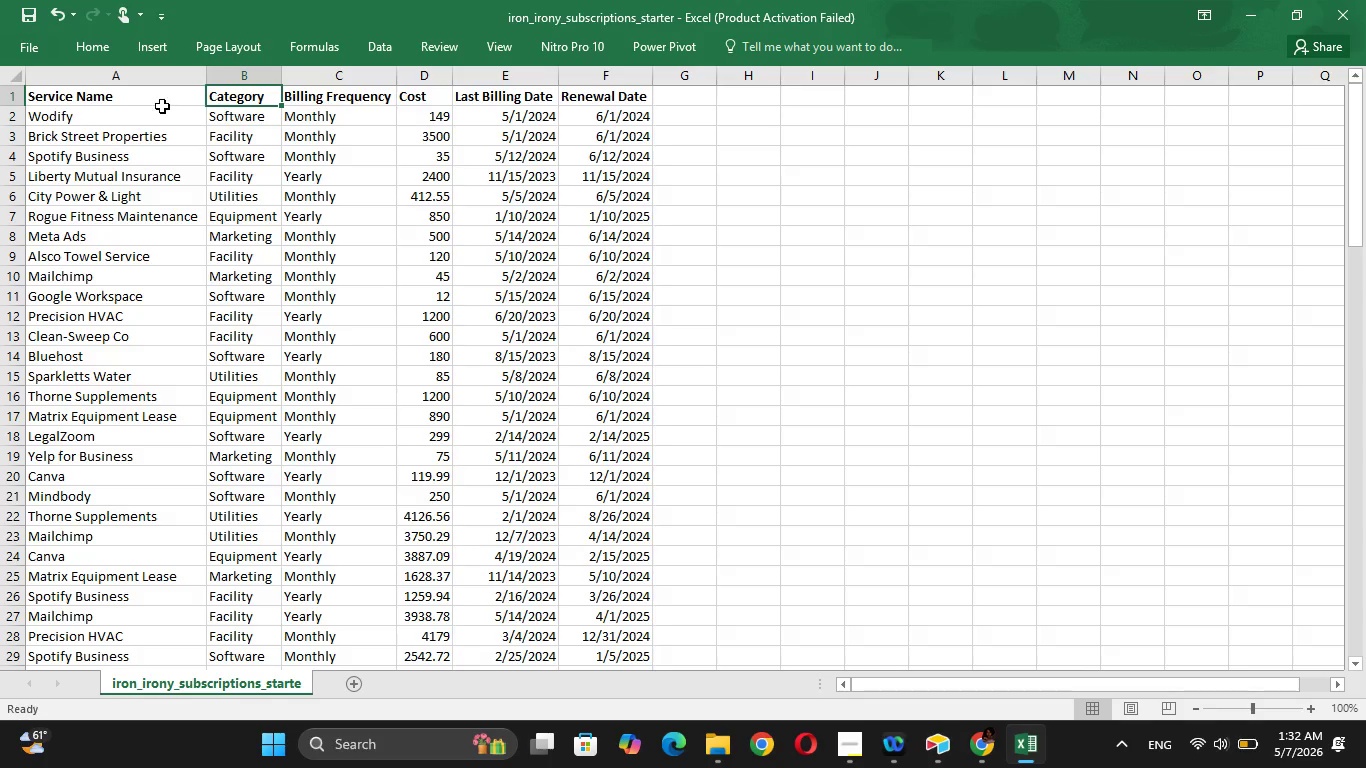 
key(ArrowDown)
 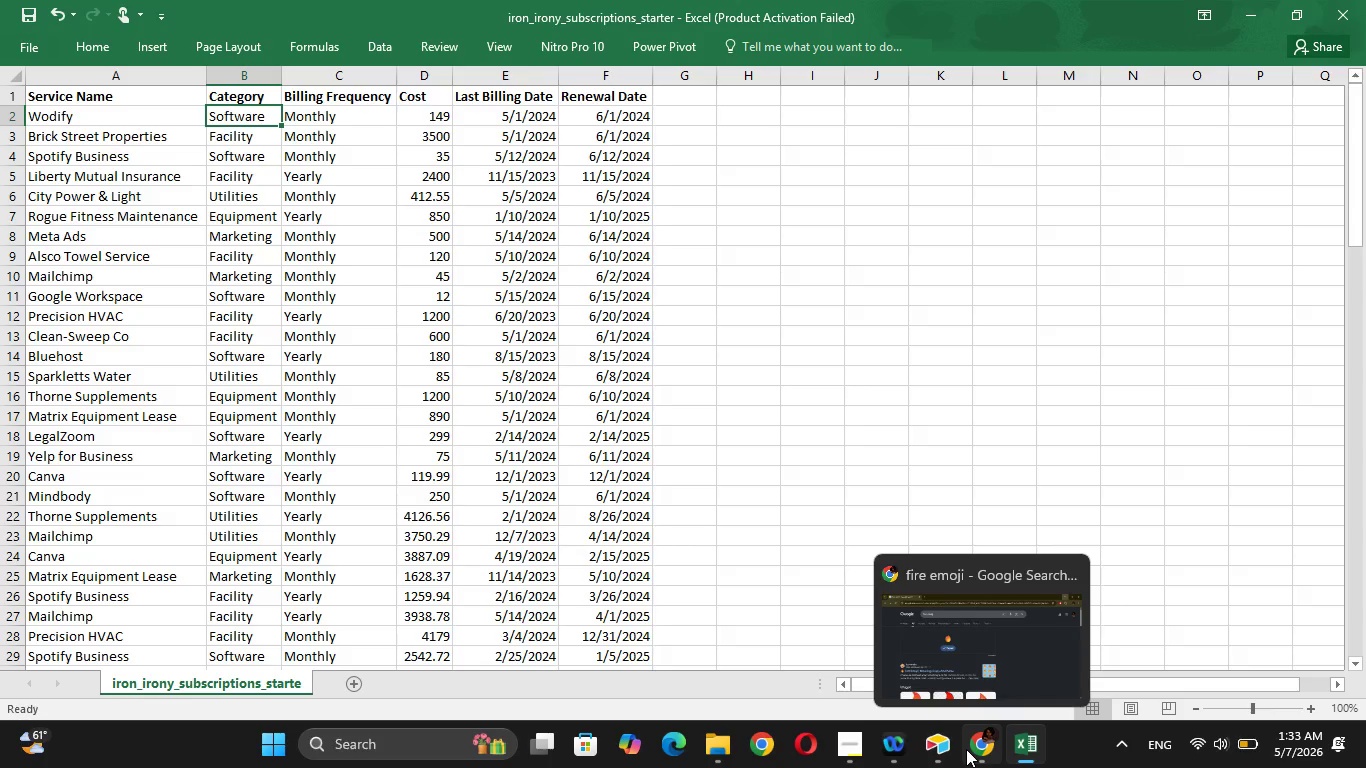 
wait(38.0)
 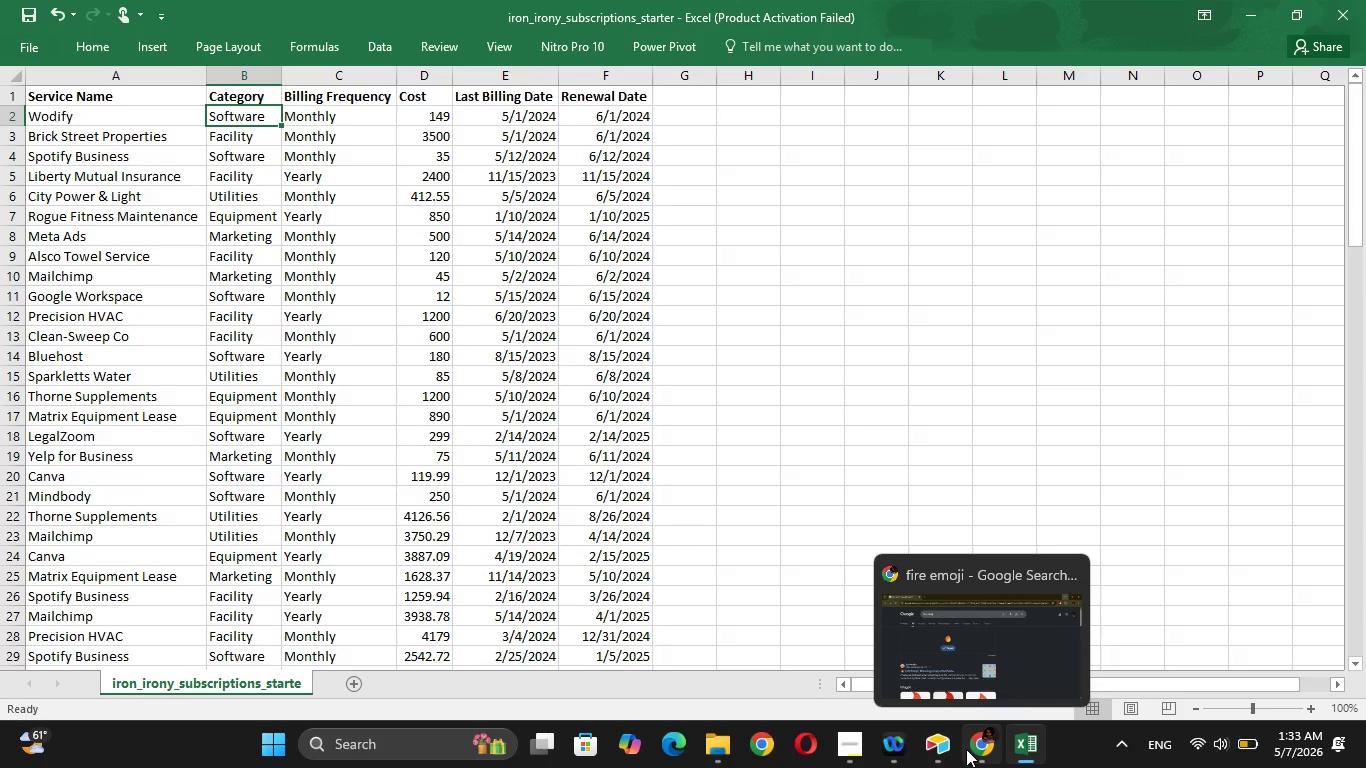 
key(ArrowDown)
 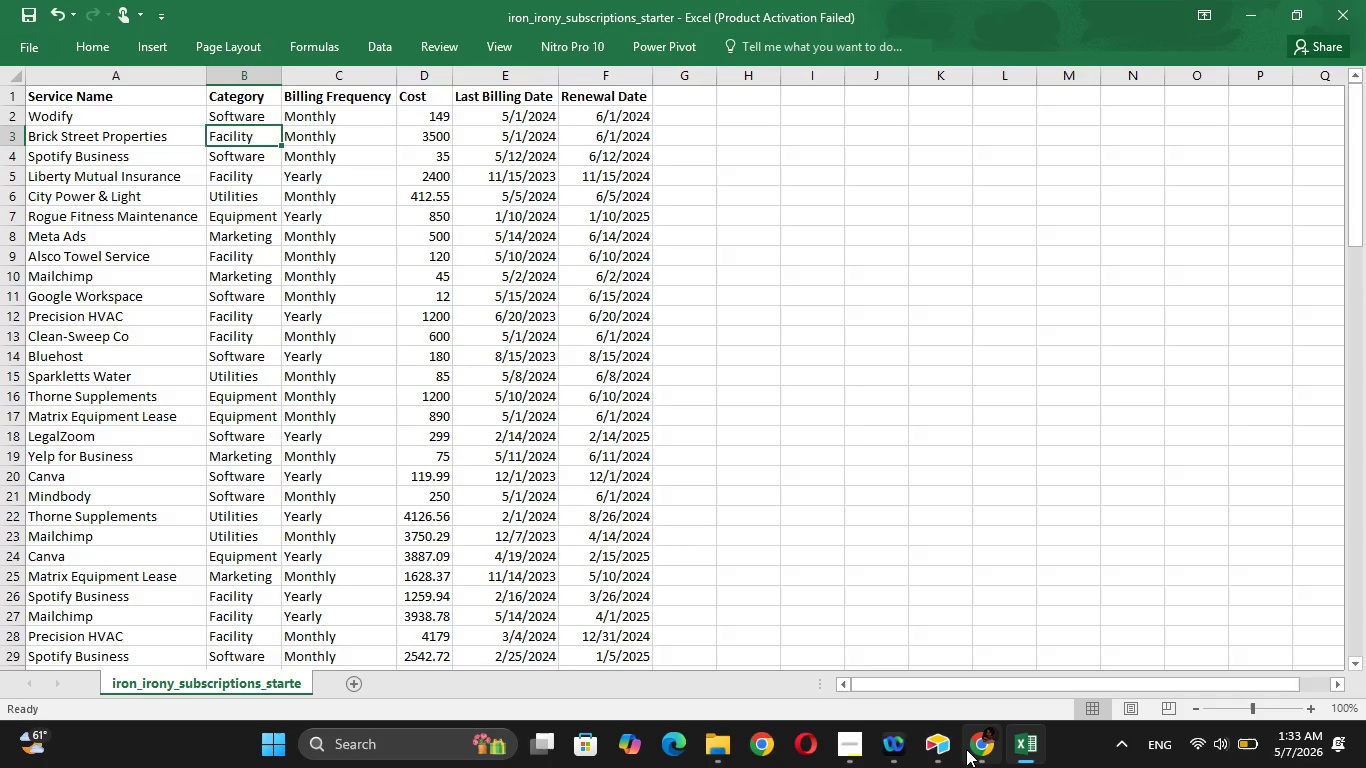 
key(ArrowDown)
 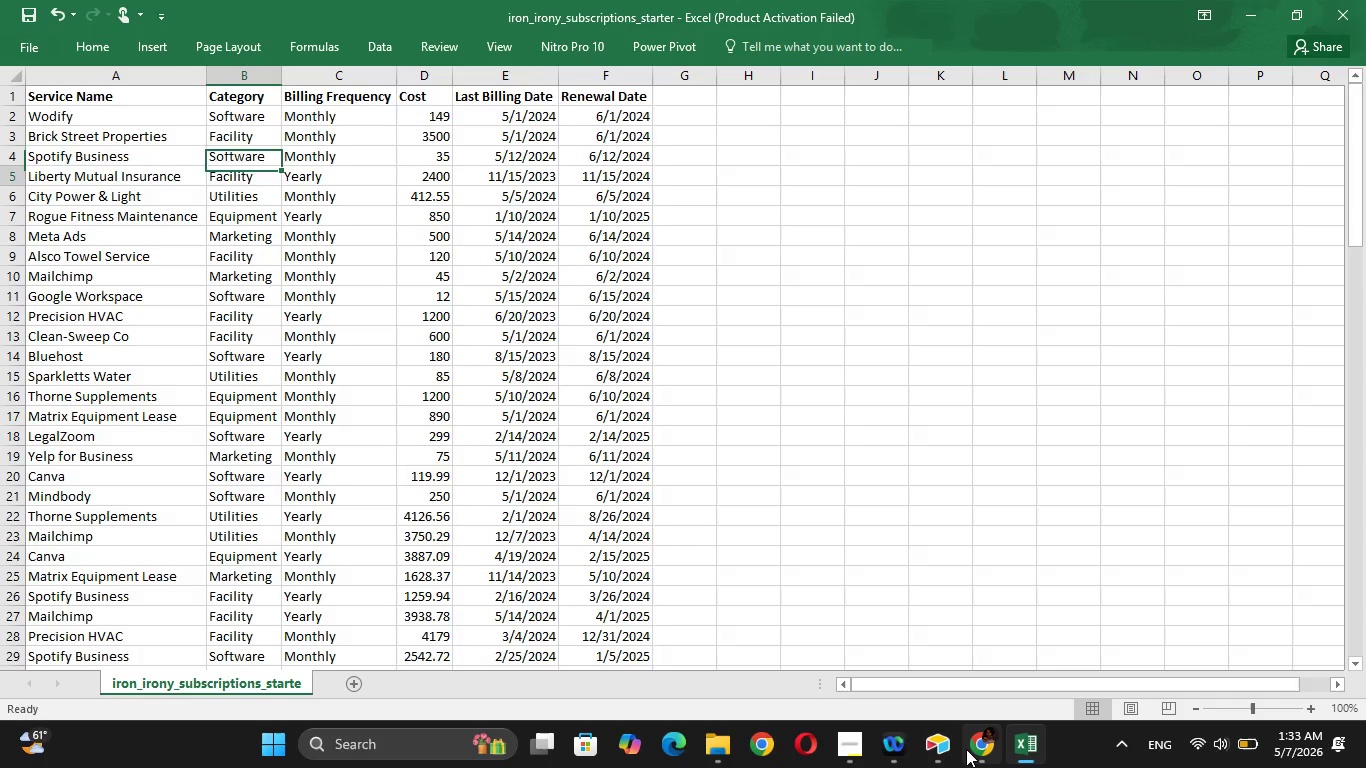 
key(ArrowDown)
 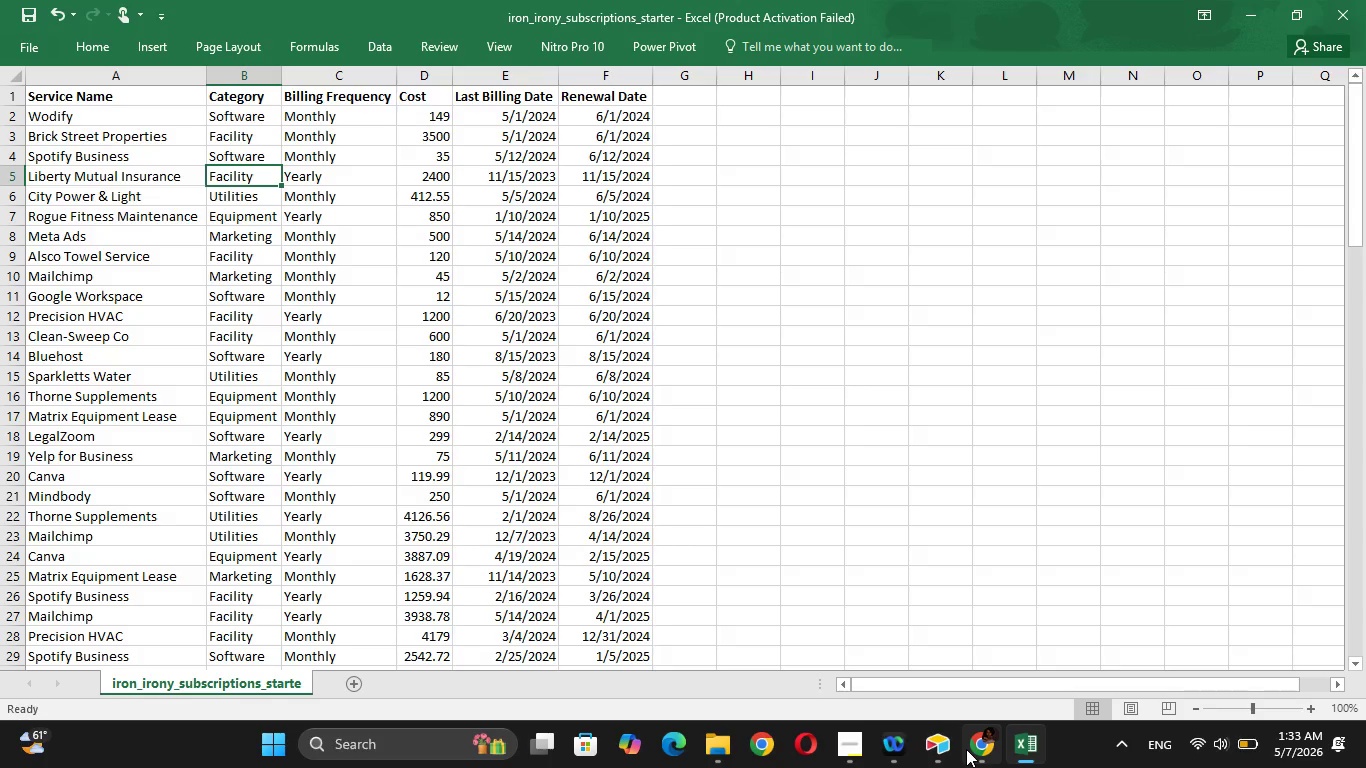 
key(ArrowUp)
 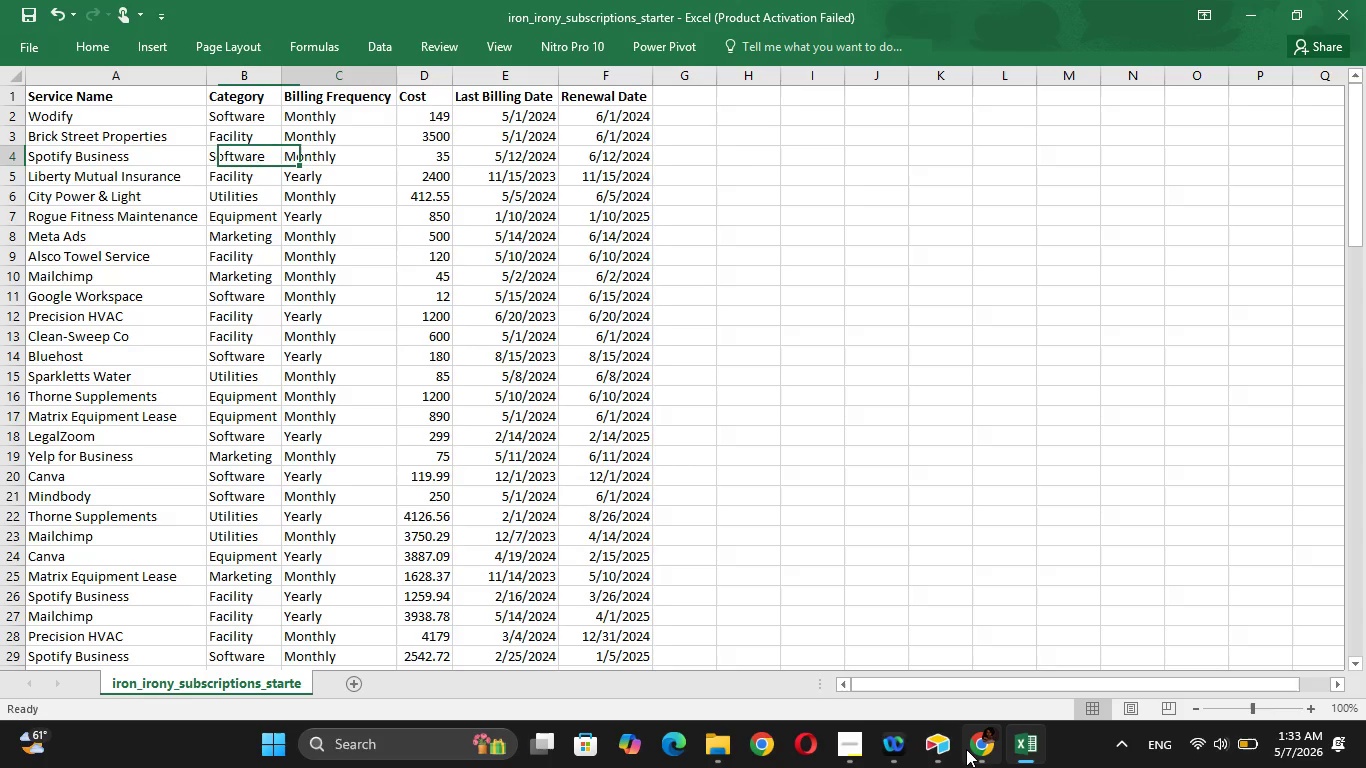 
key(ArrowRight)
 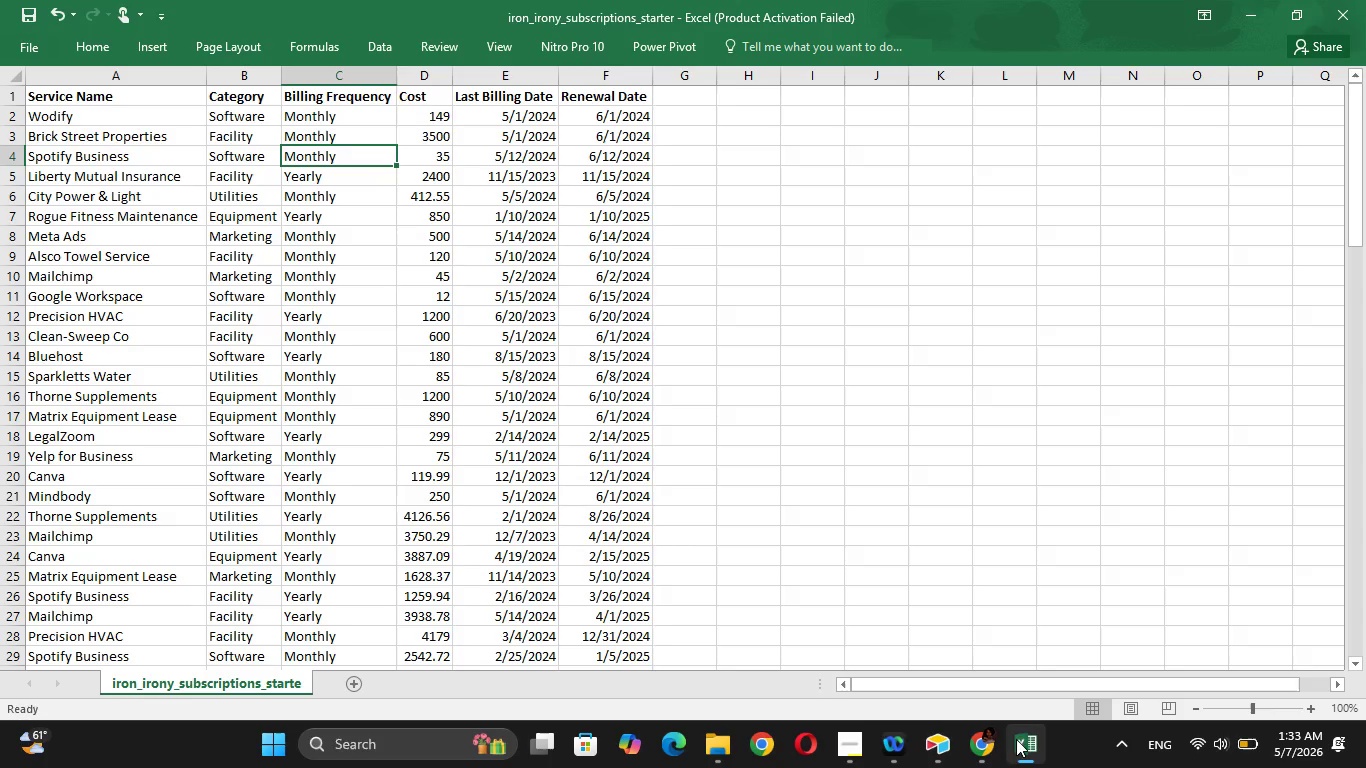 
mouse_move([935, 727])
 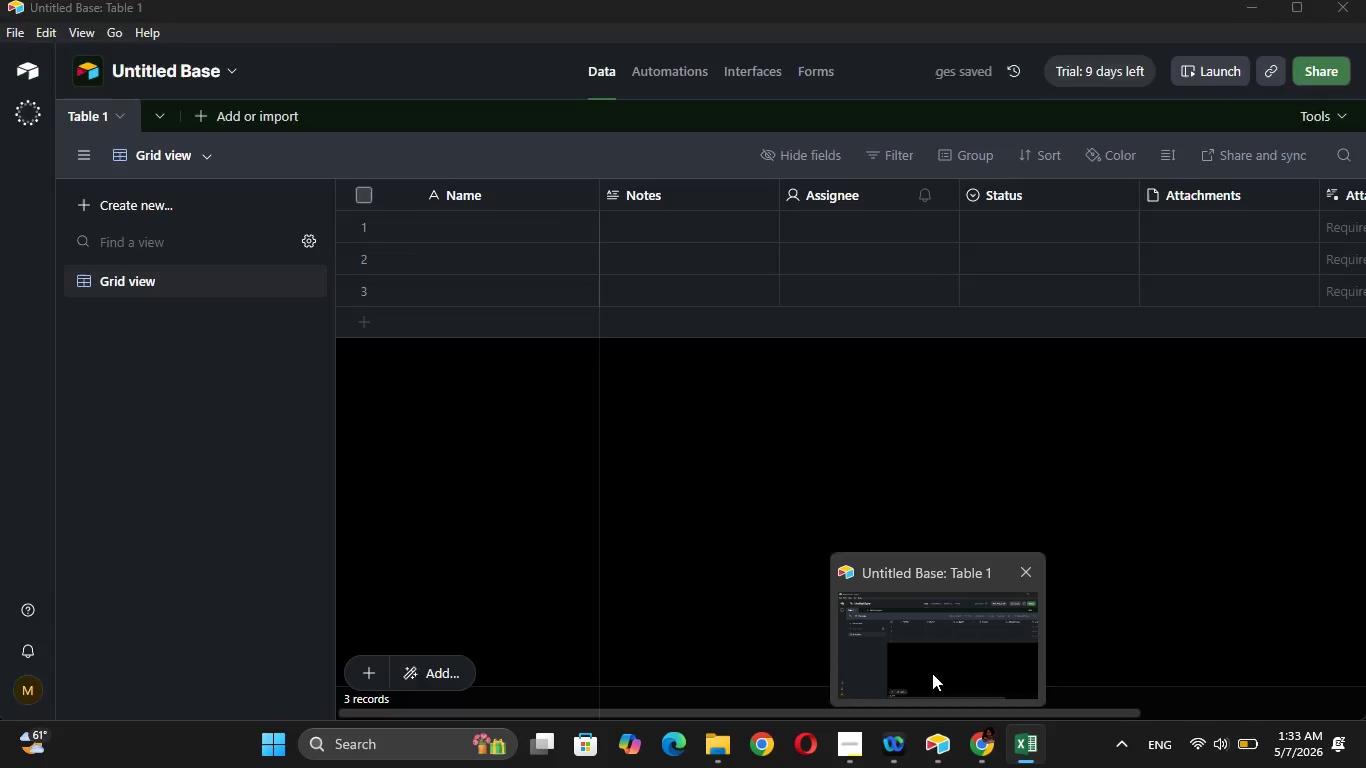 
left_click([932, 673])
 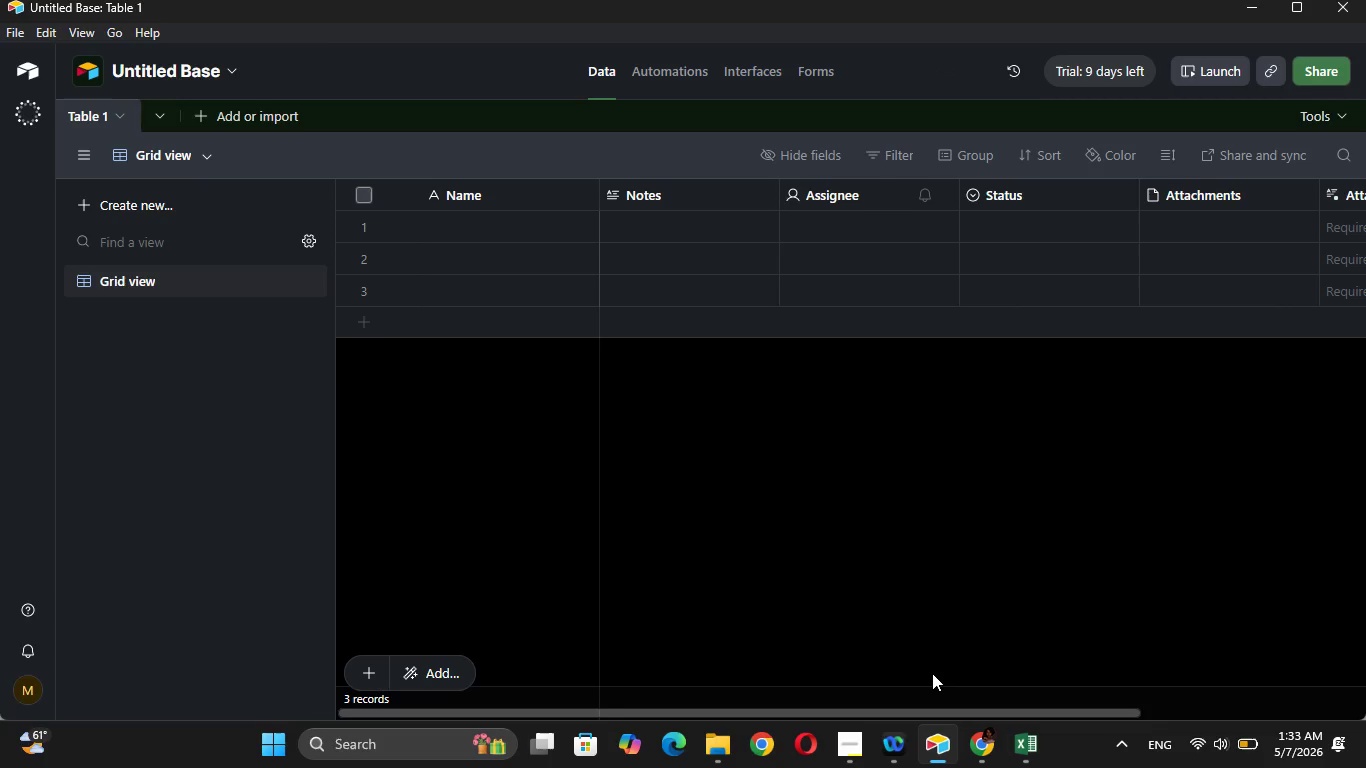 
wait(11.2)
 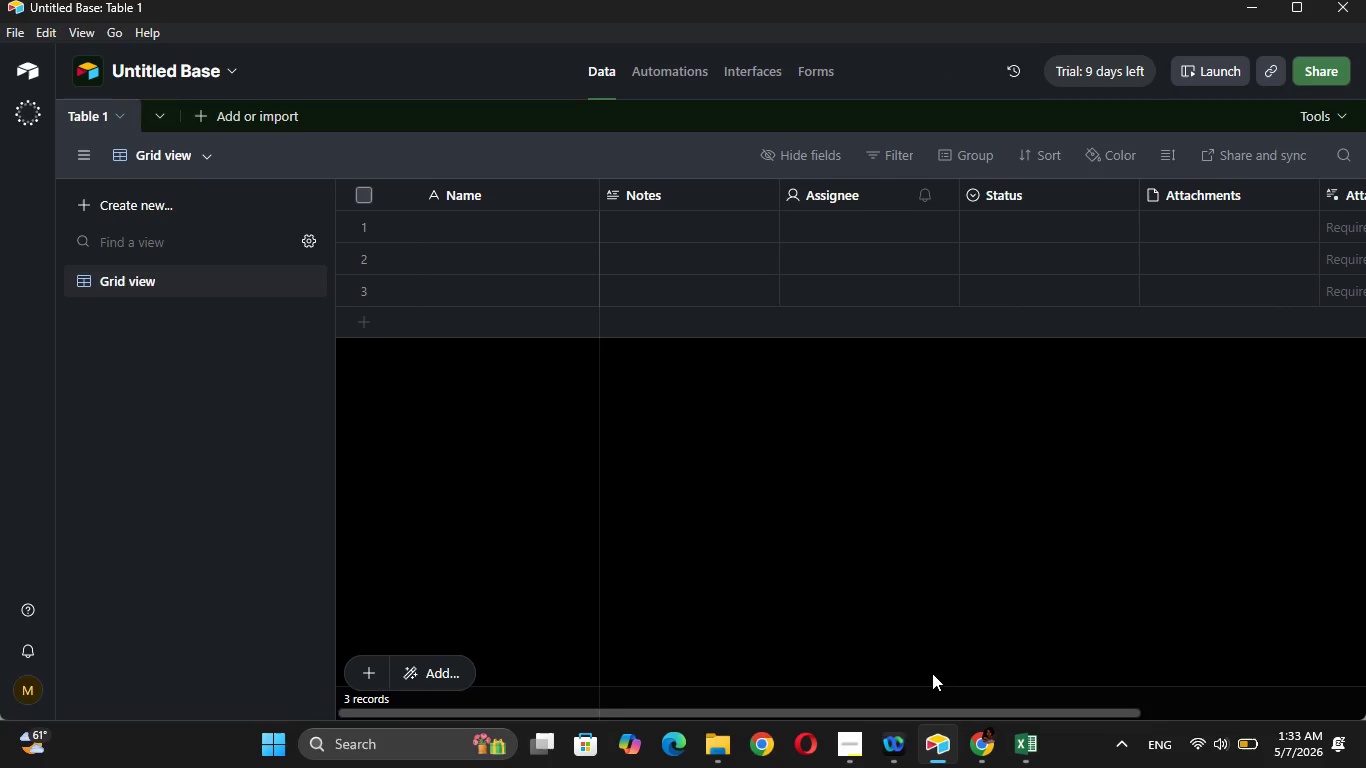 
left_click([1345, 6])
 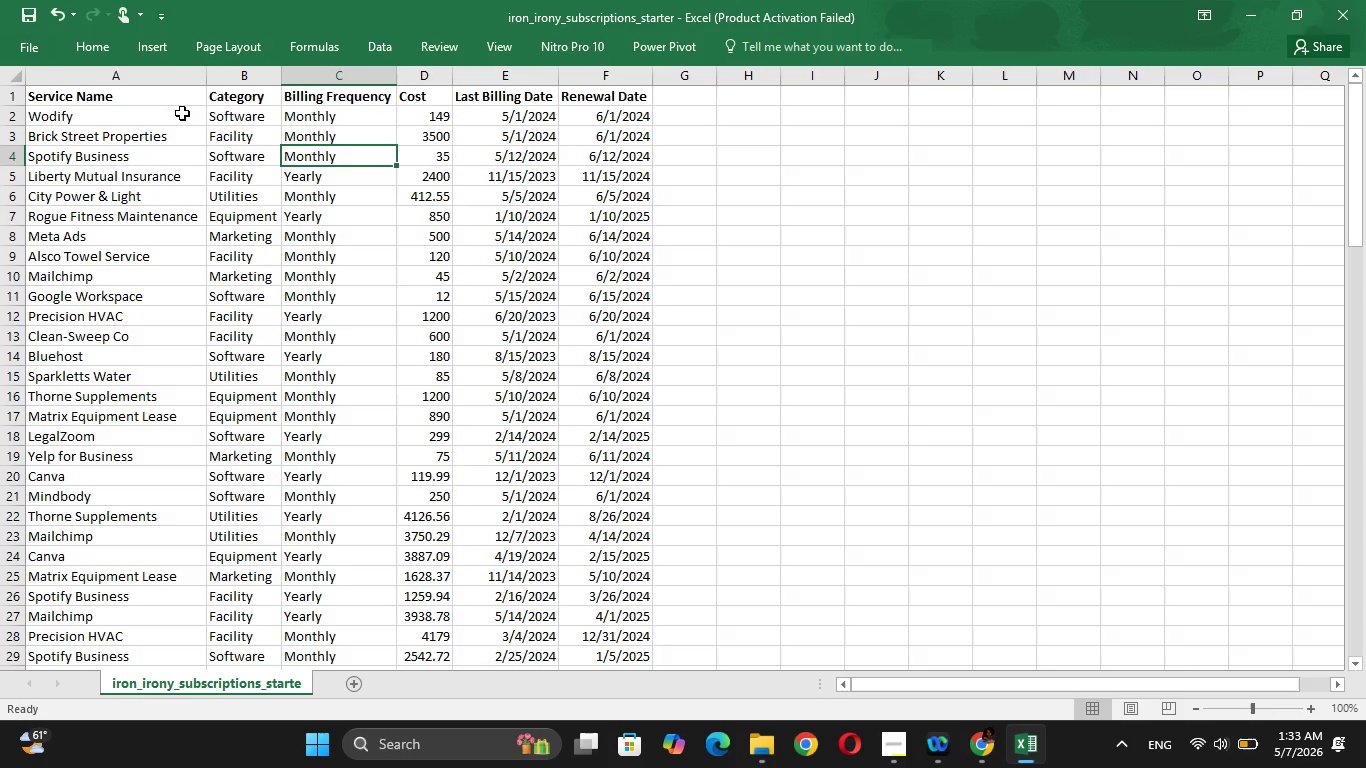 
left_click([132, 111])
 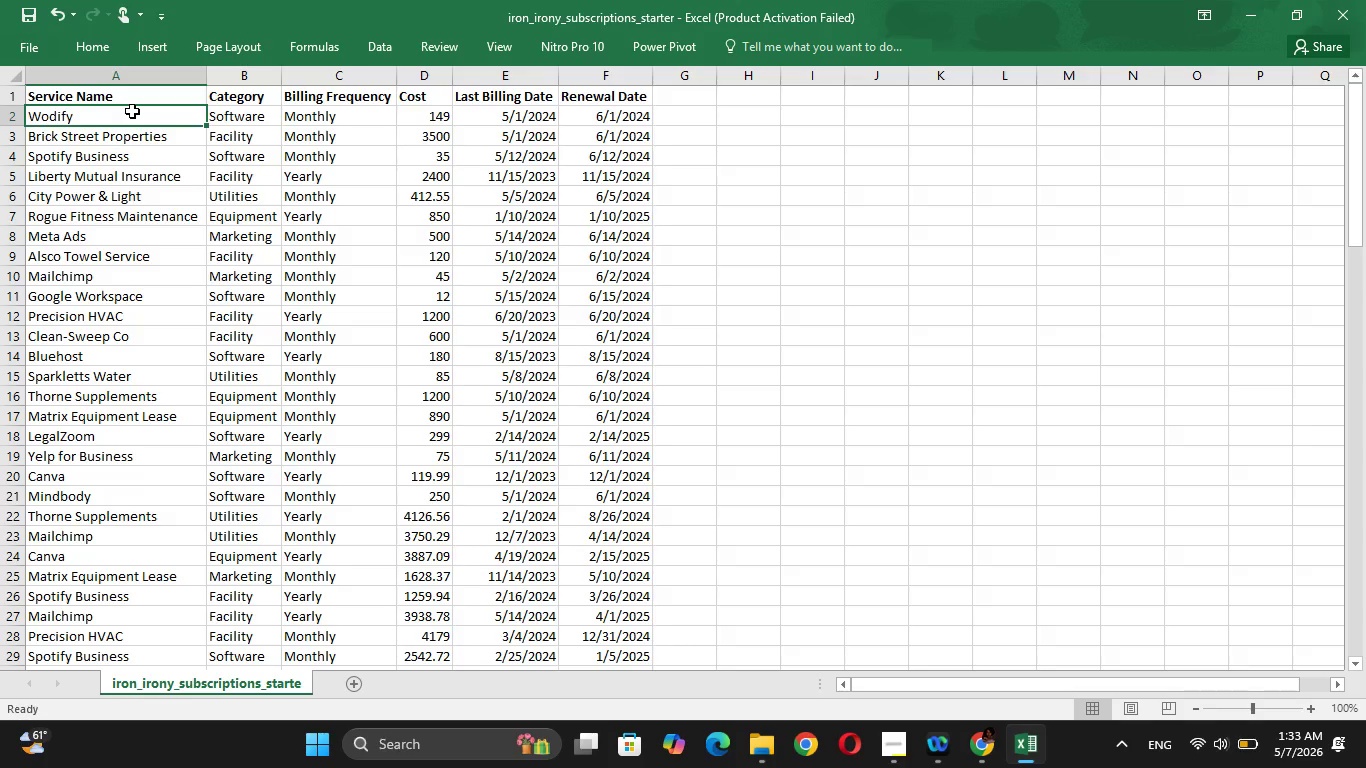 
key(ArrowUp)
 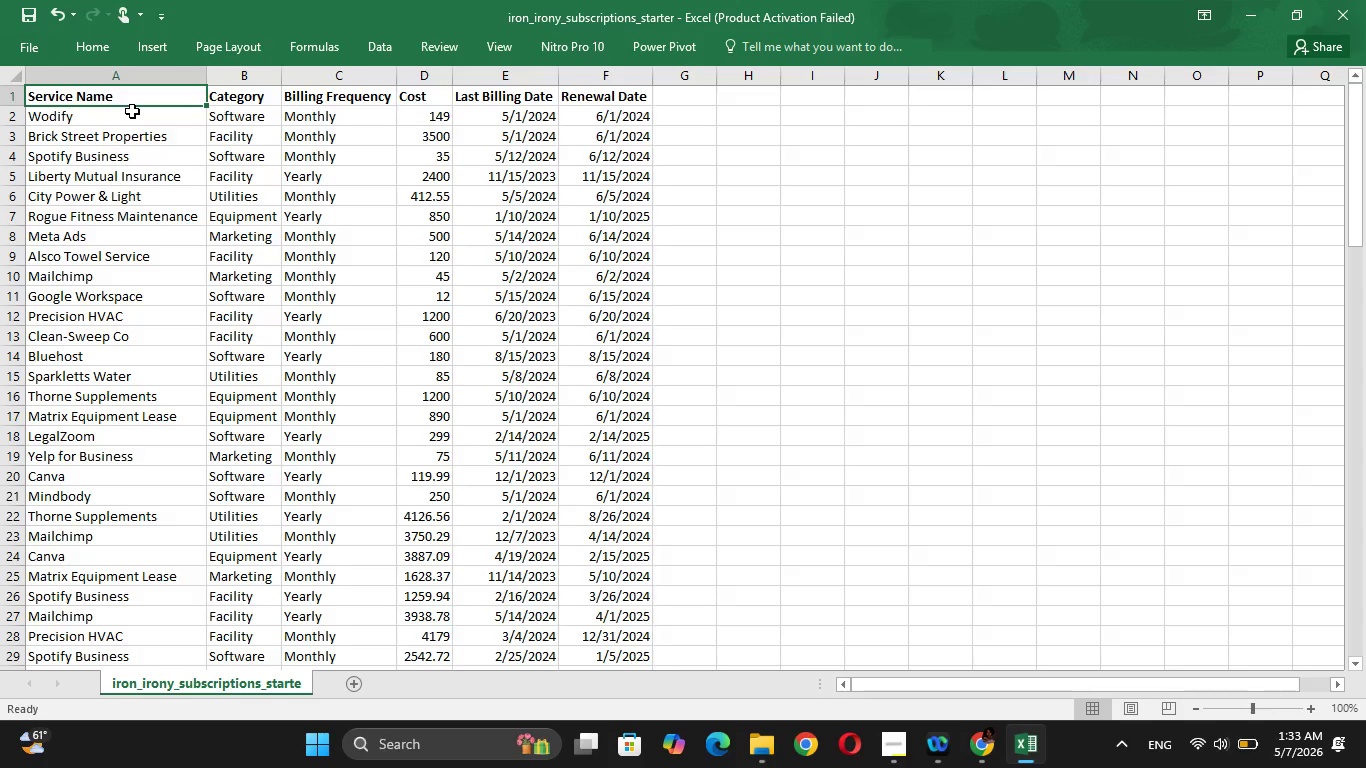 
key(ArrowDown)
 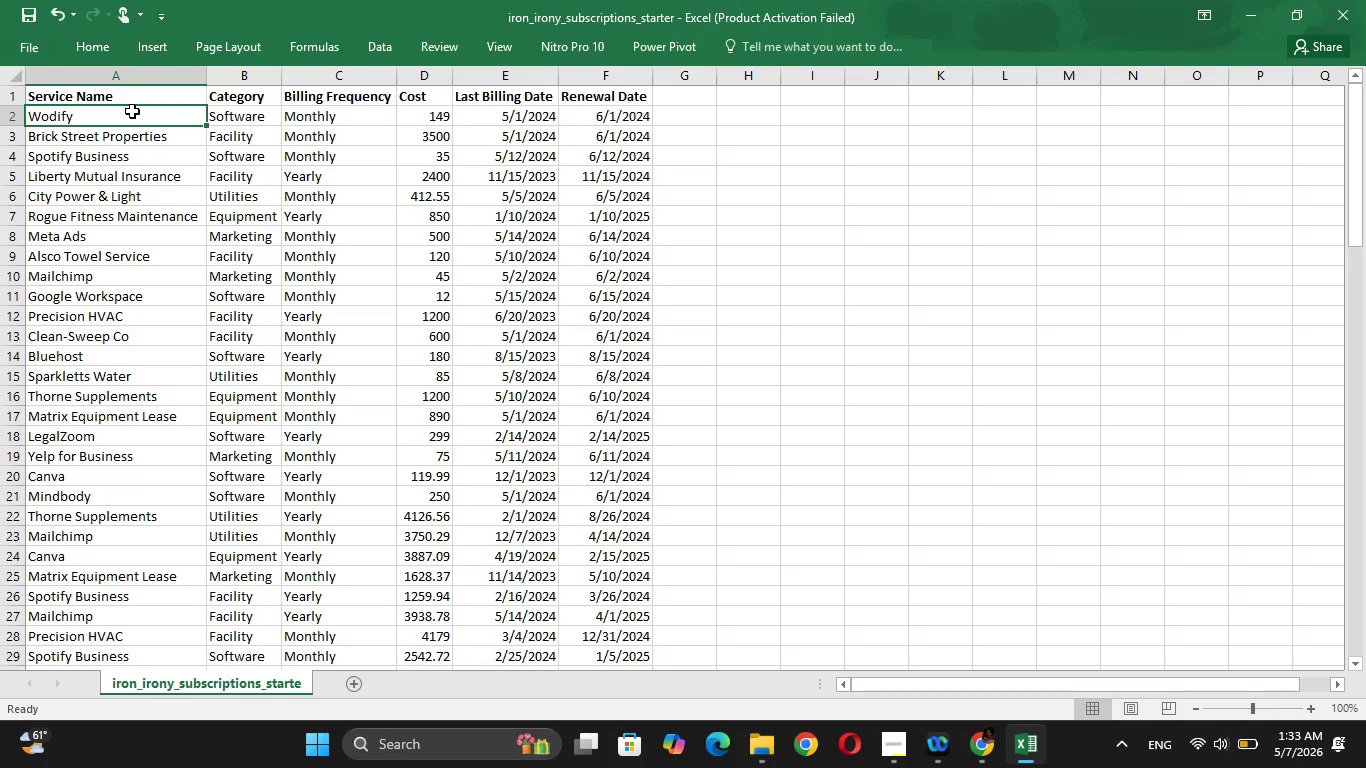 
key(ArrowUp)
 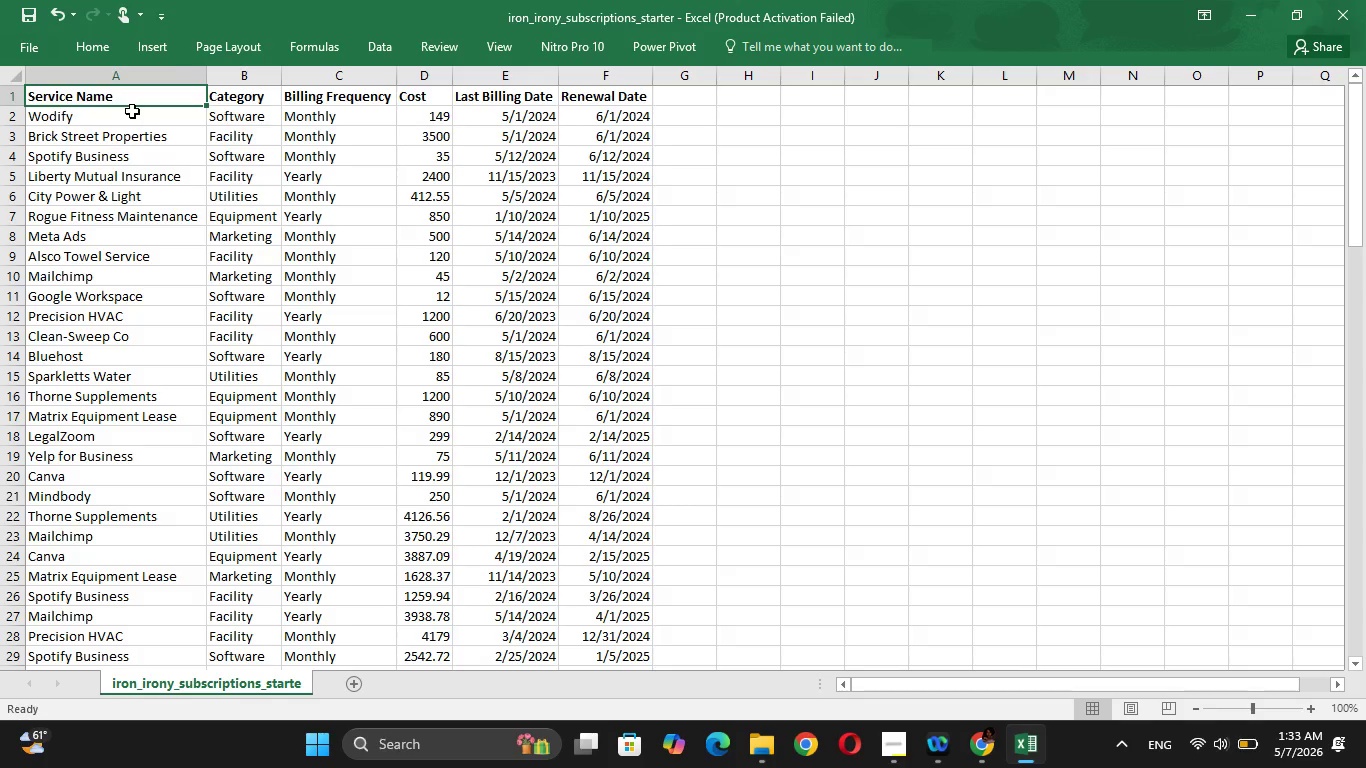 
key(ArrowRight)
 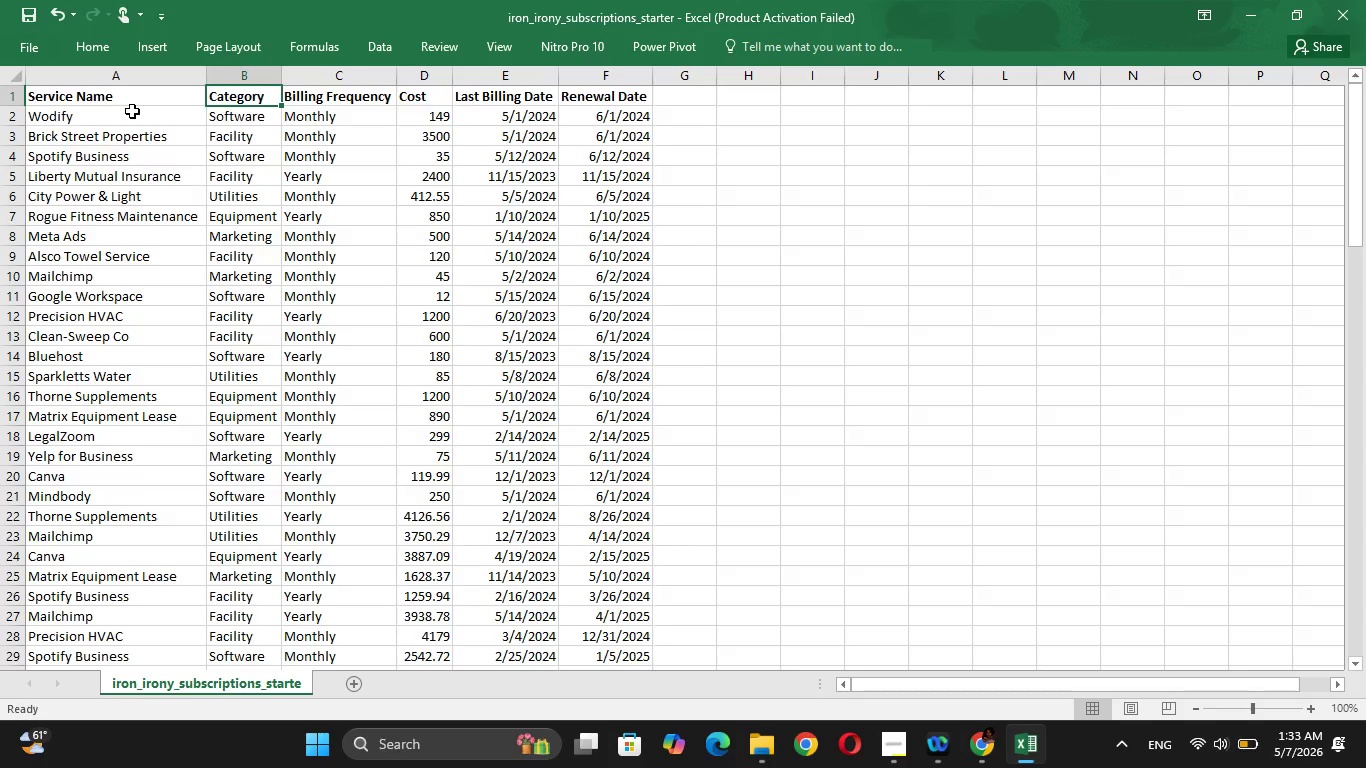 
key(ArrowDown)
 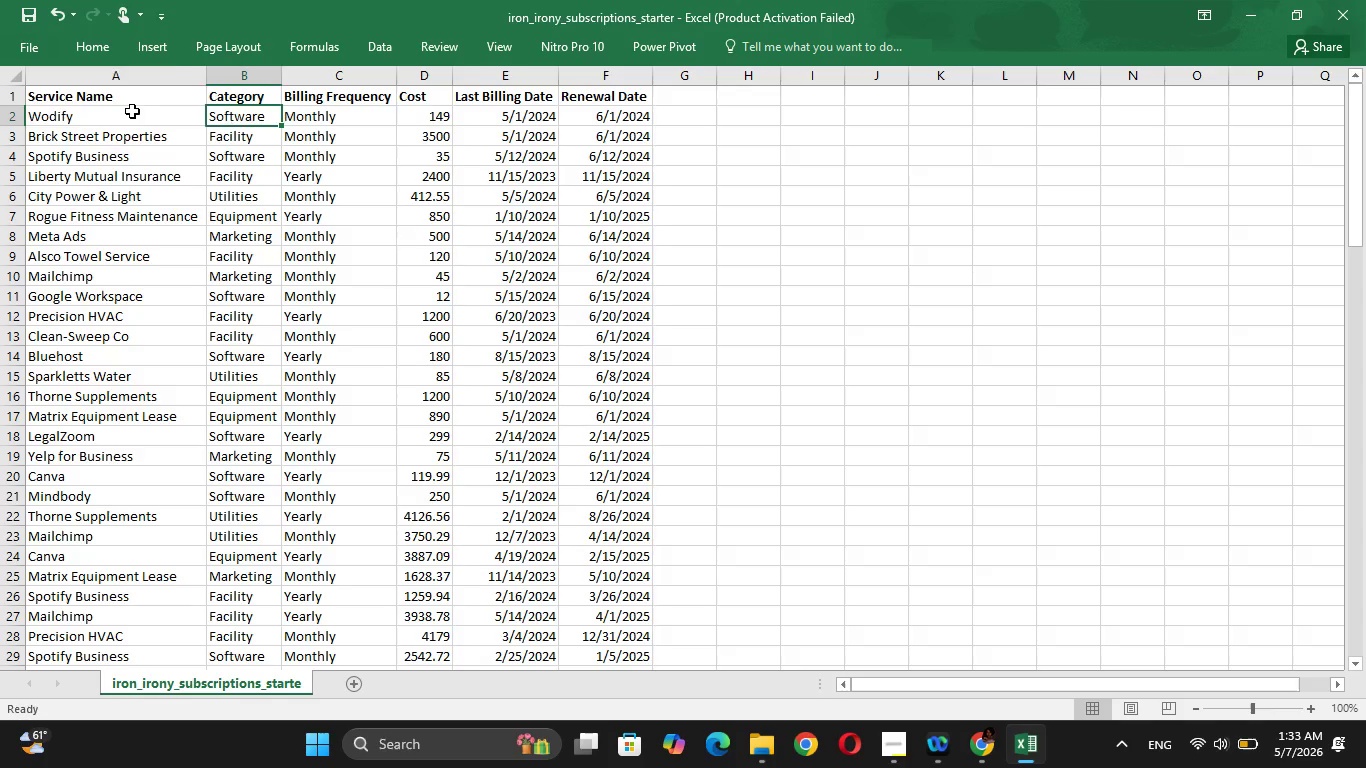 
key(ArrowLeft)
 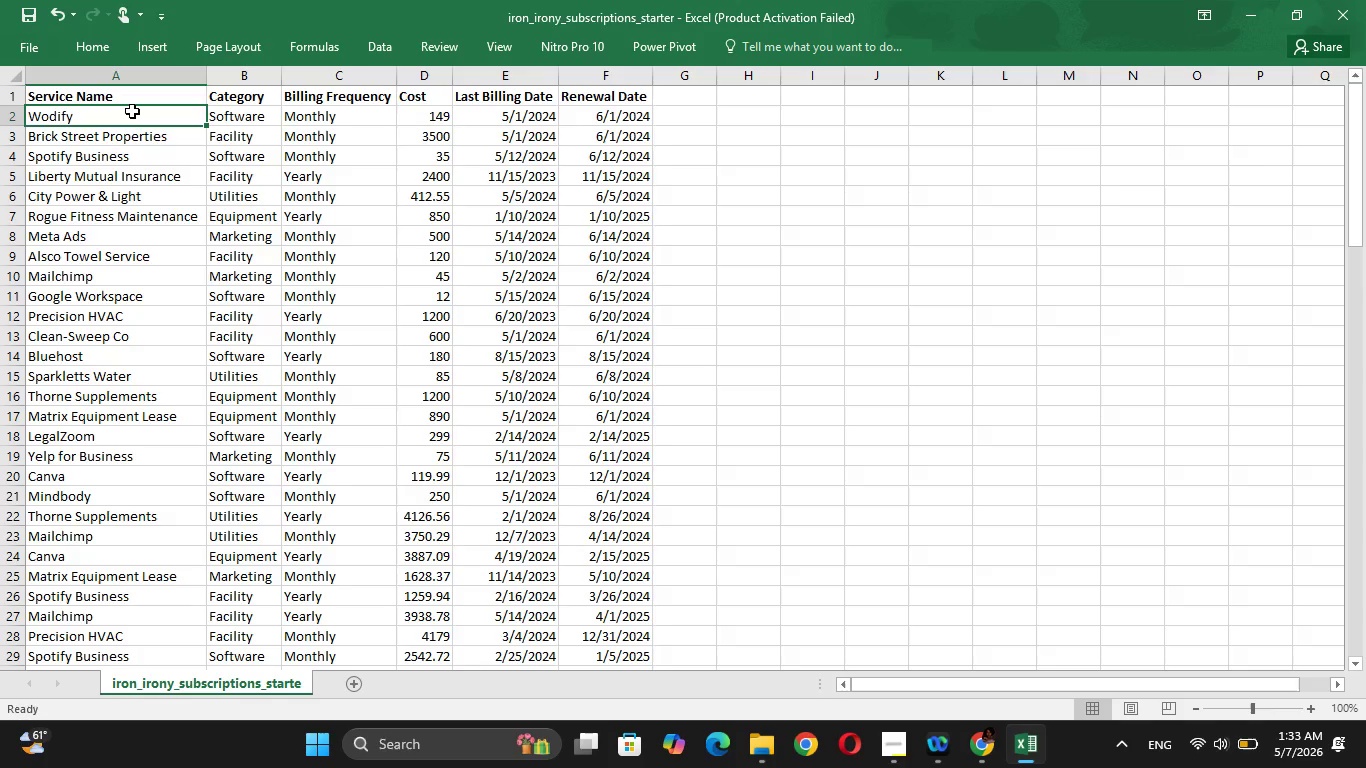 
wait(7.44)
 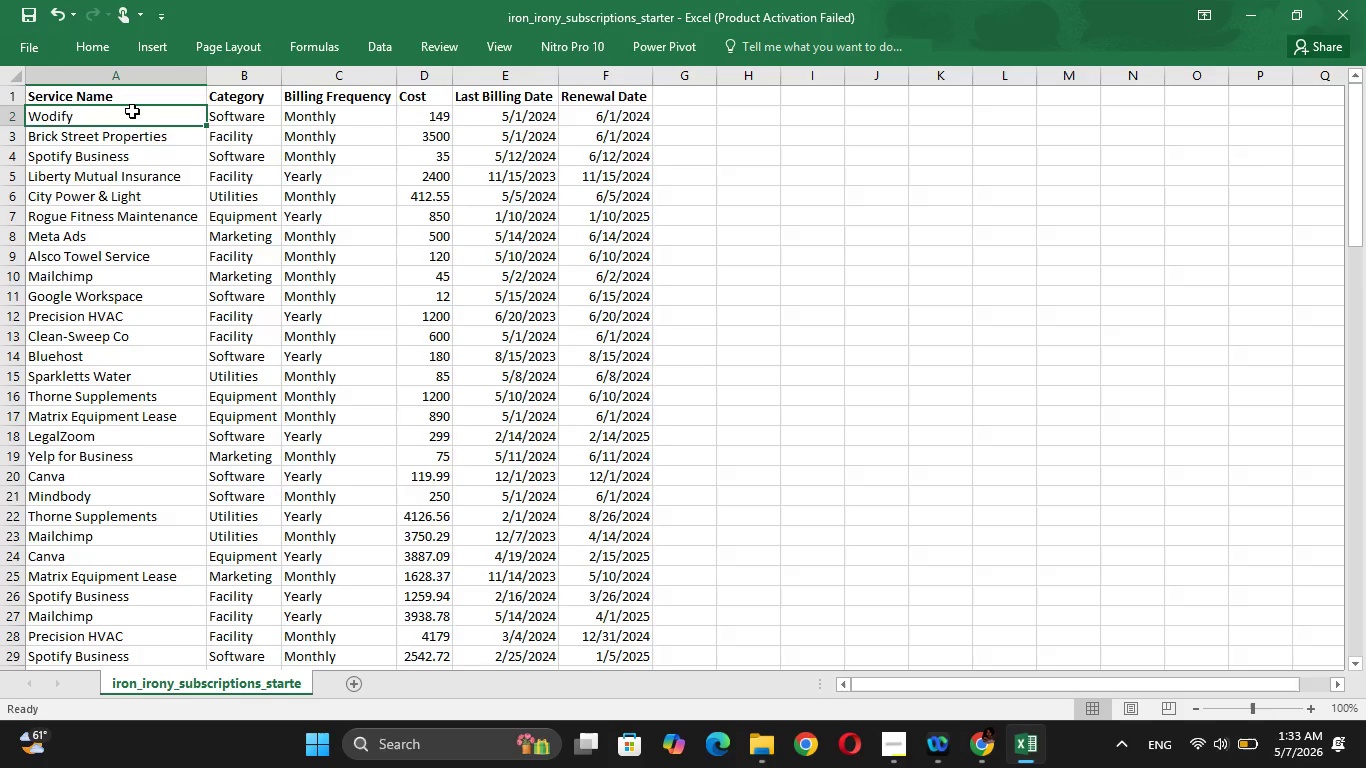 
key(Control+T)
 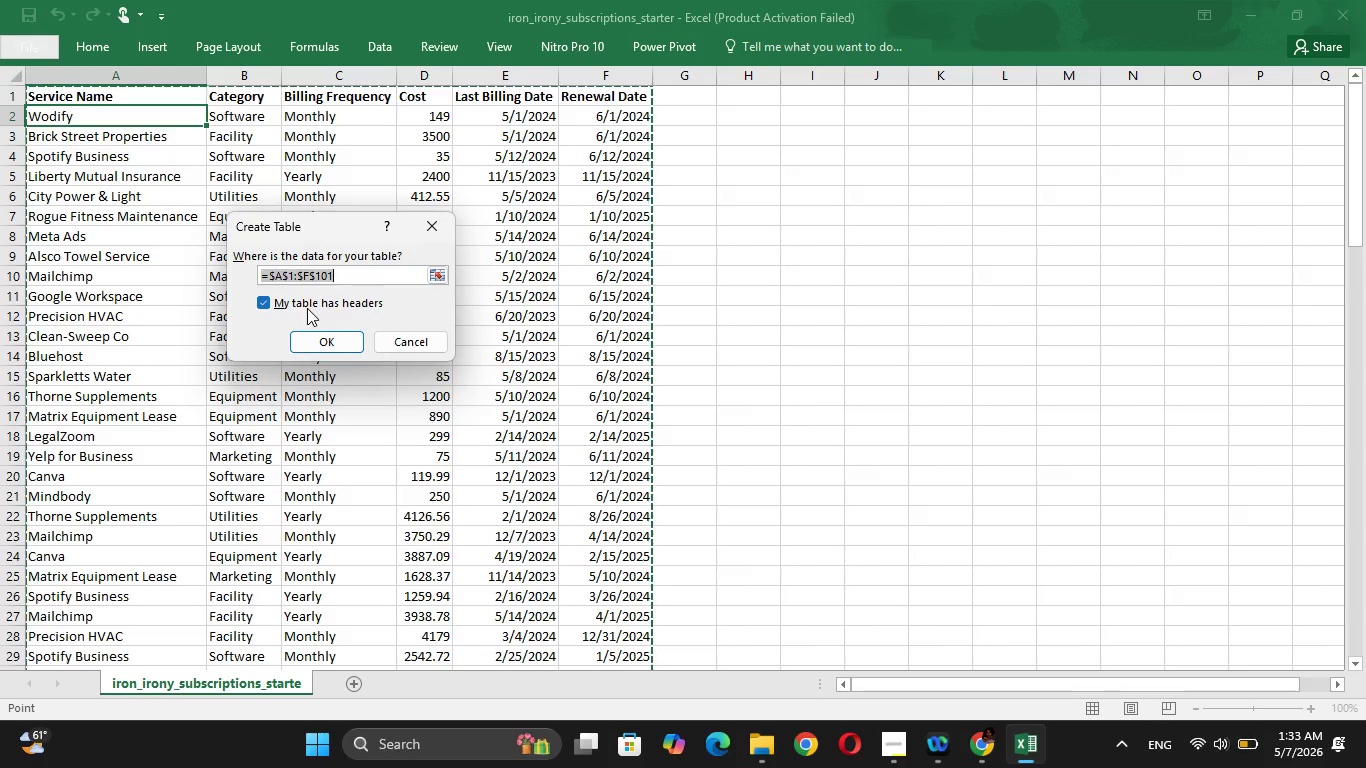 
left_click([331, 343])
 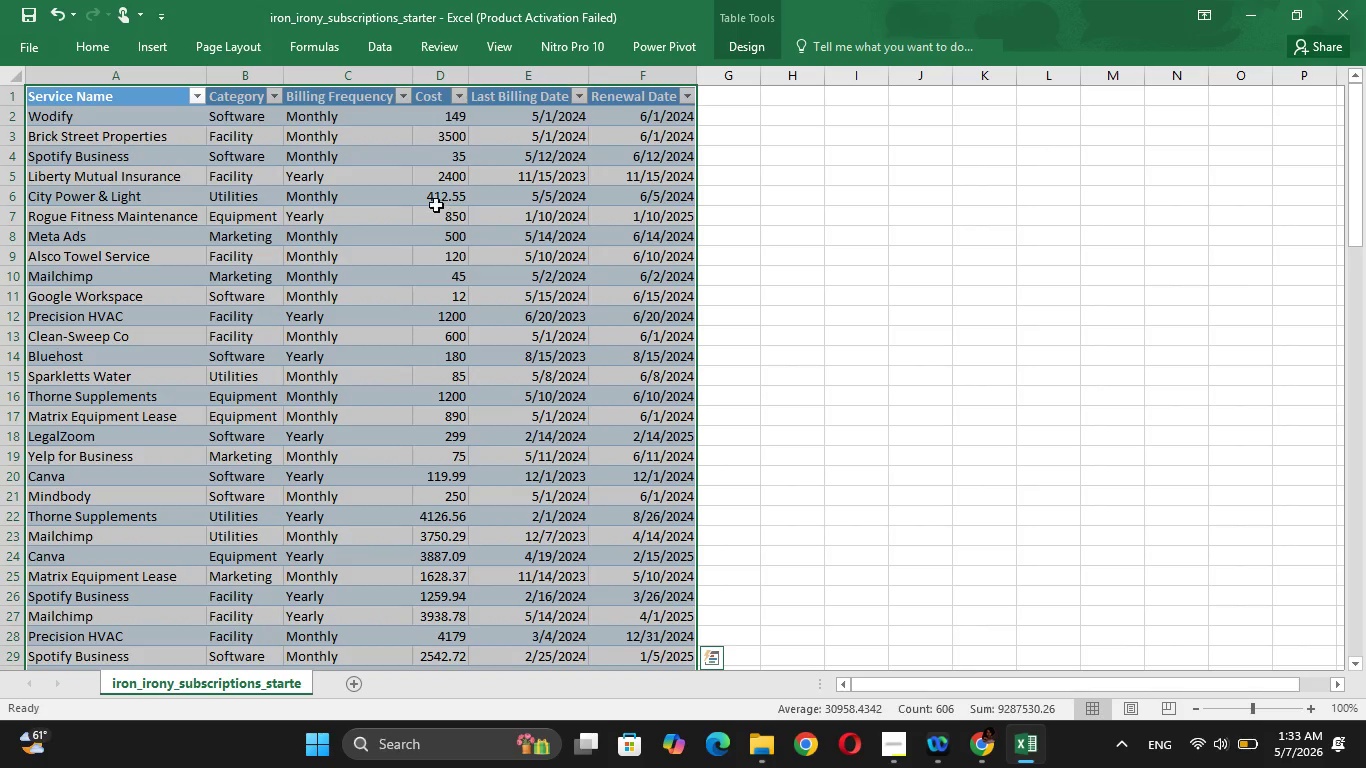 
left_click([329, 195])
 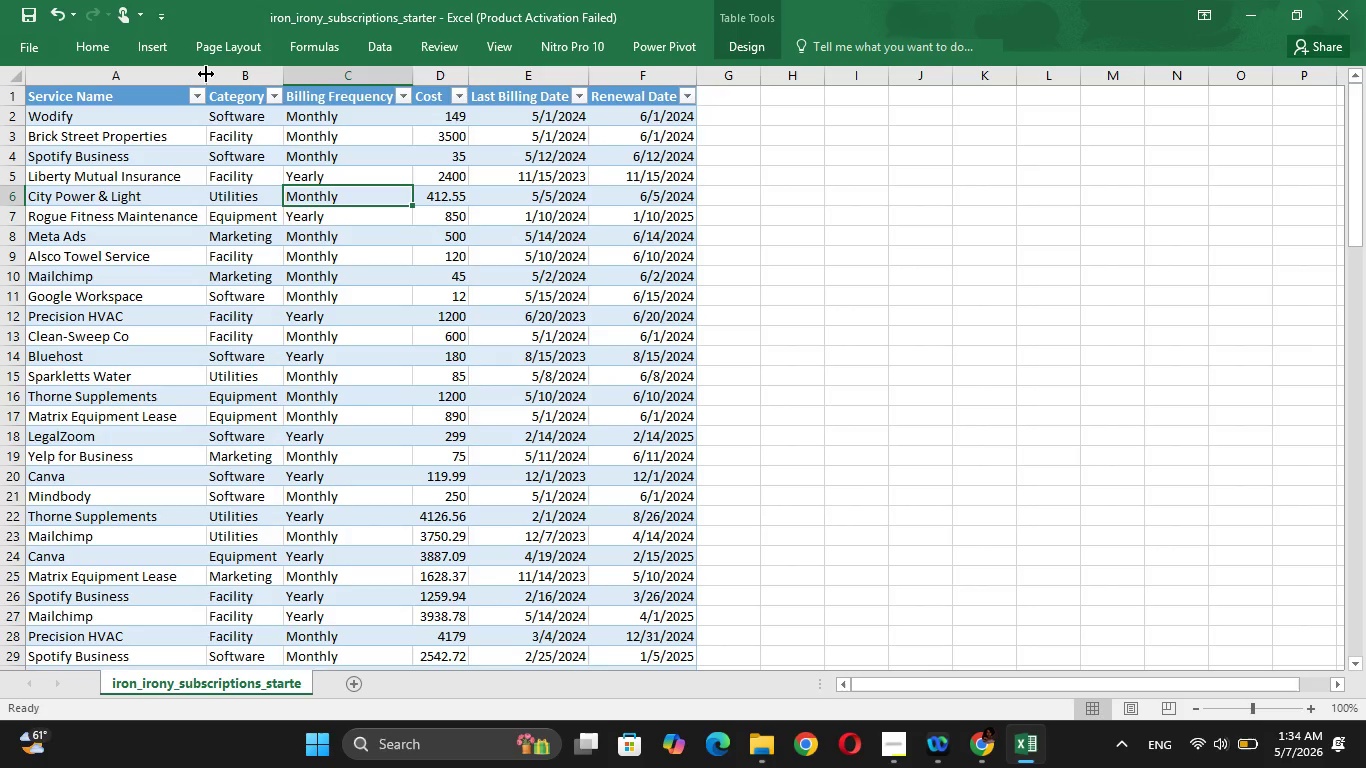 
double_click([206, 74])
 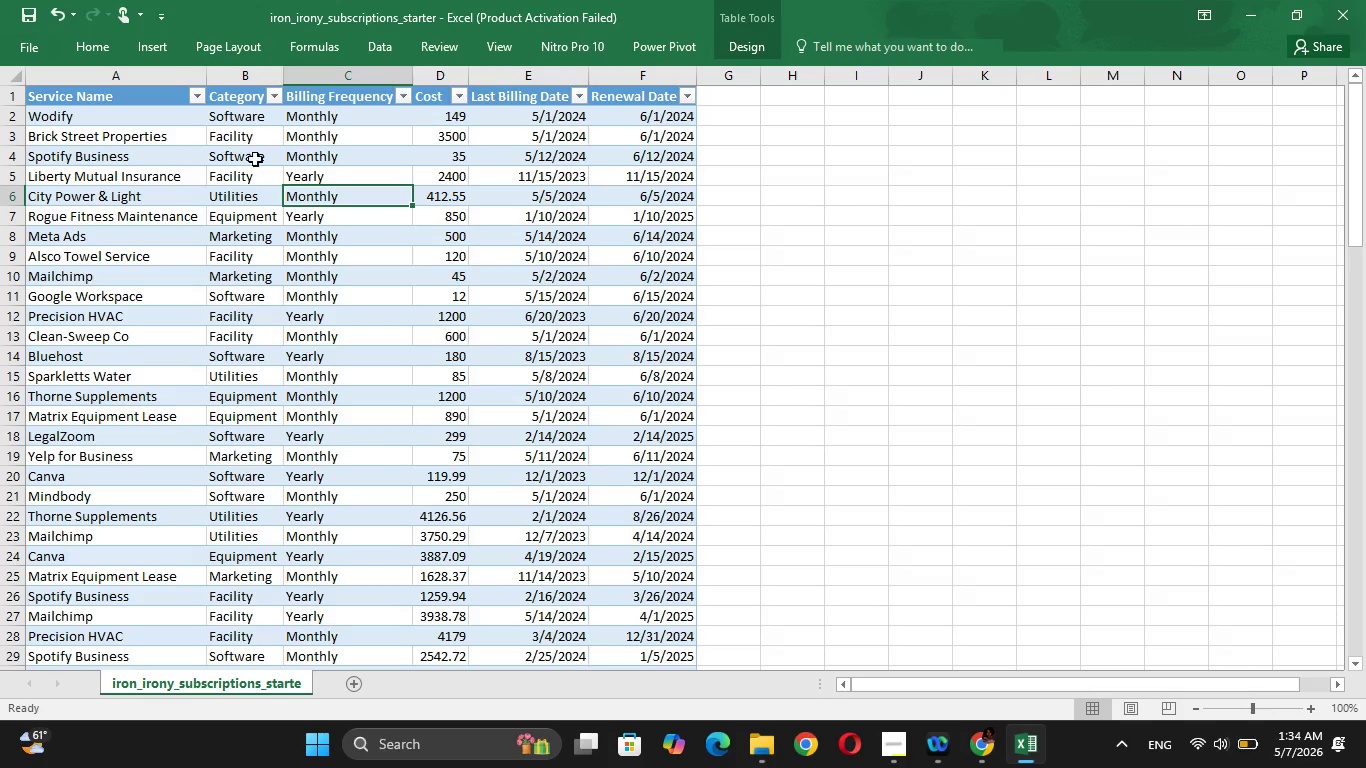 
left_click([212, 220])
 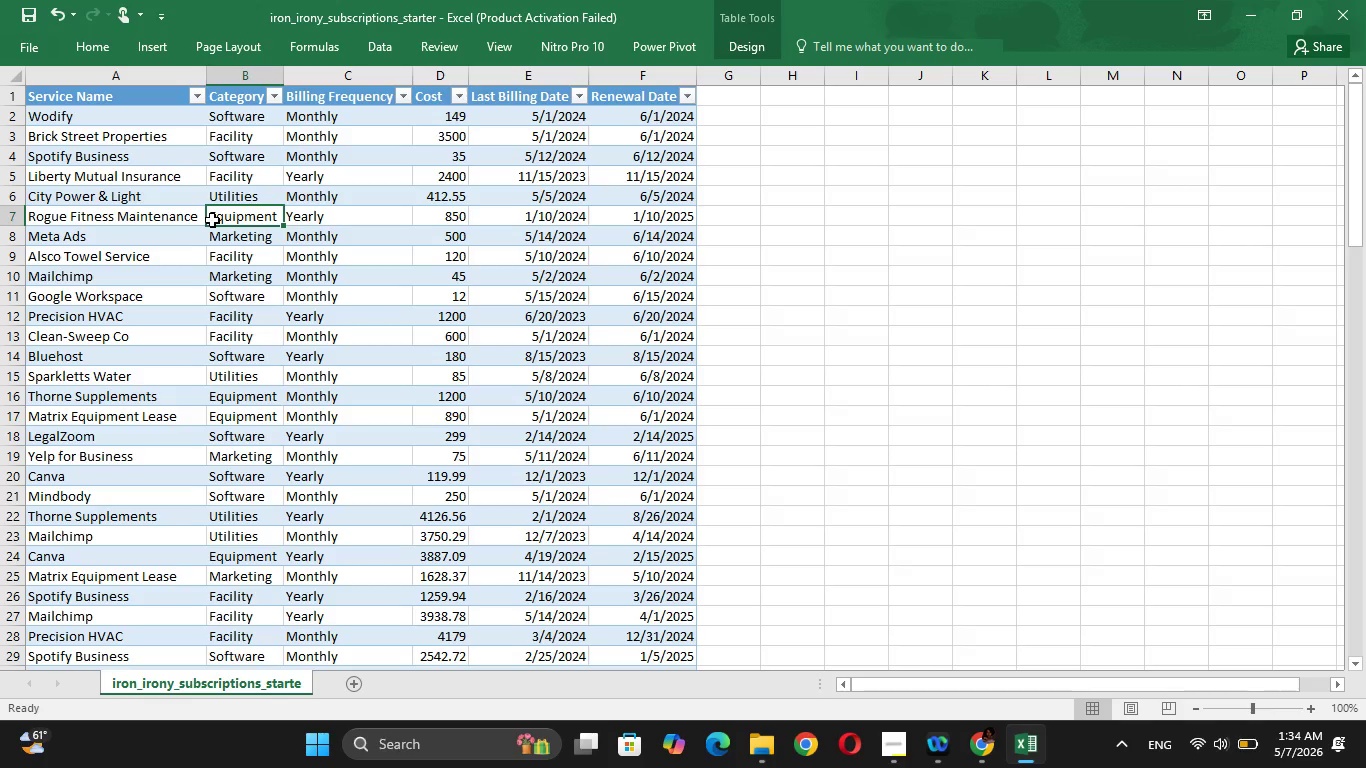 
wait(8.3)
 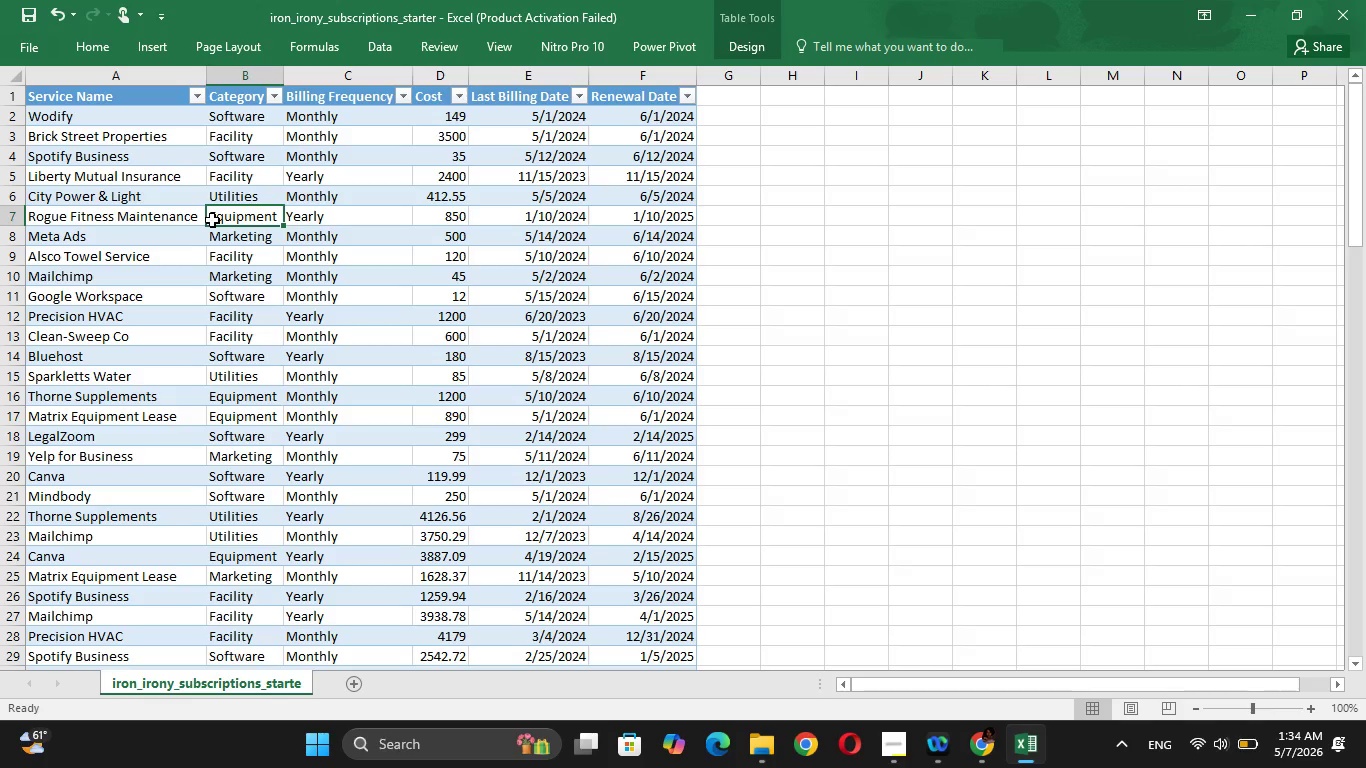 
mouse_move([230, 40])
 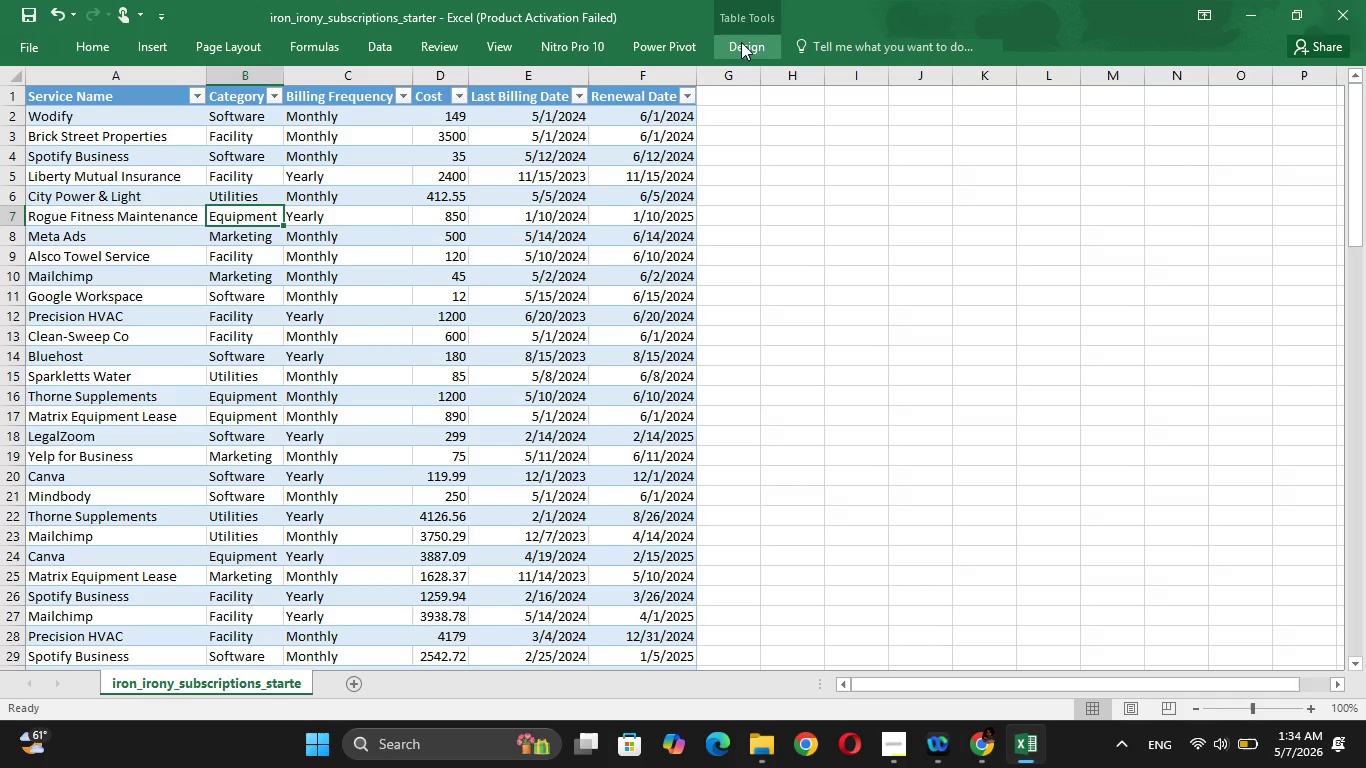 
left_click([741, 42])
 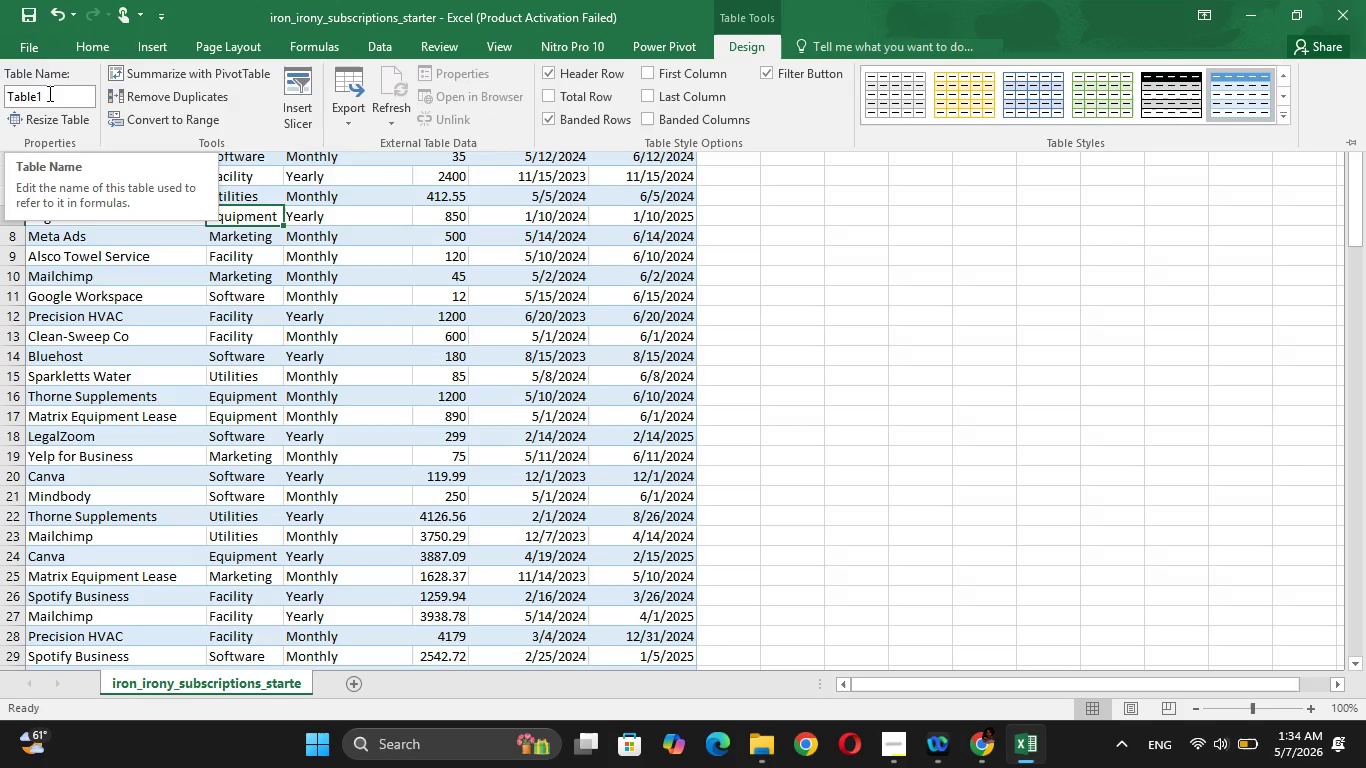 
left_click([48, 93])
 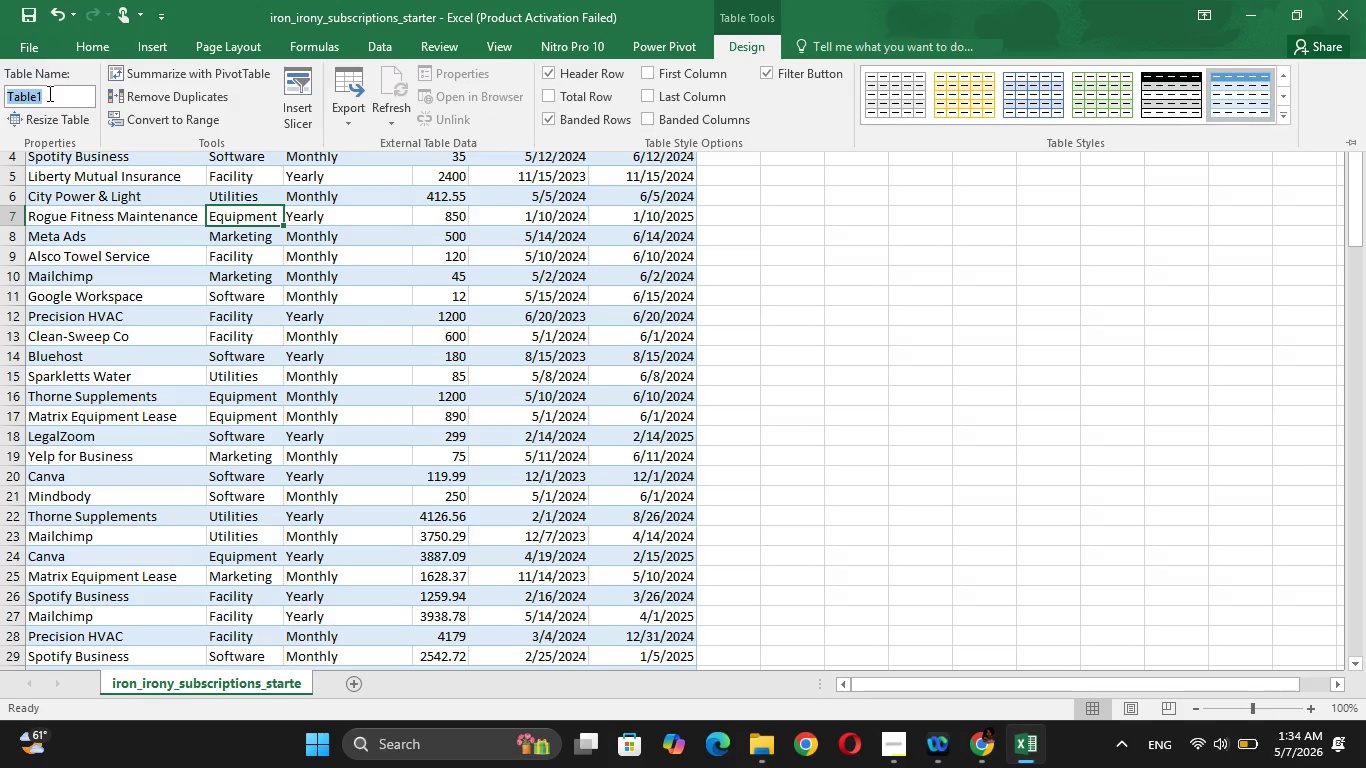 
key(Backspace)
 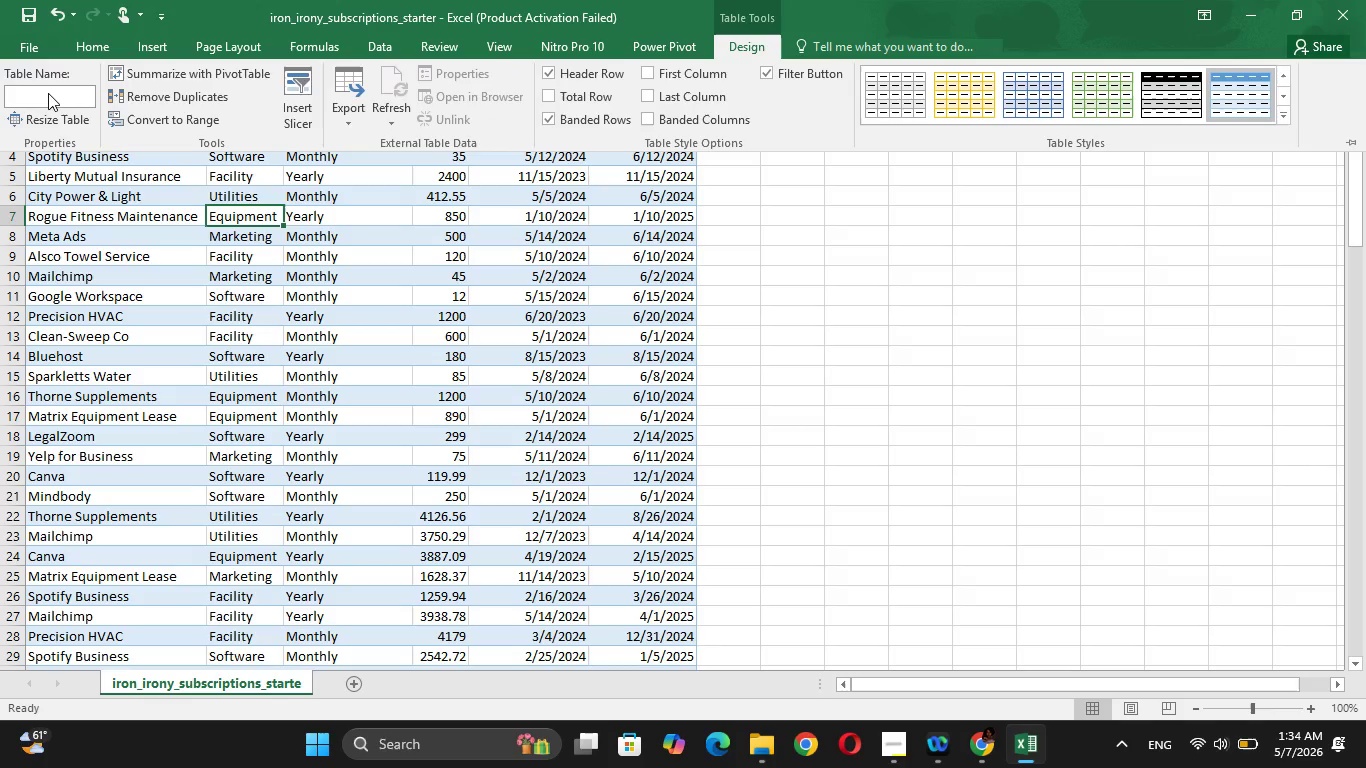 
type(Subscrip)
 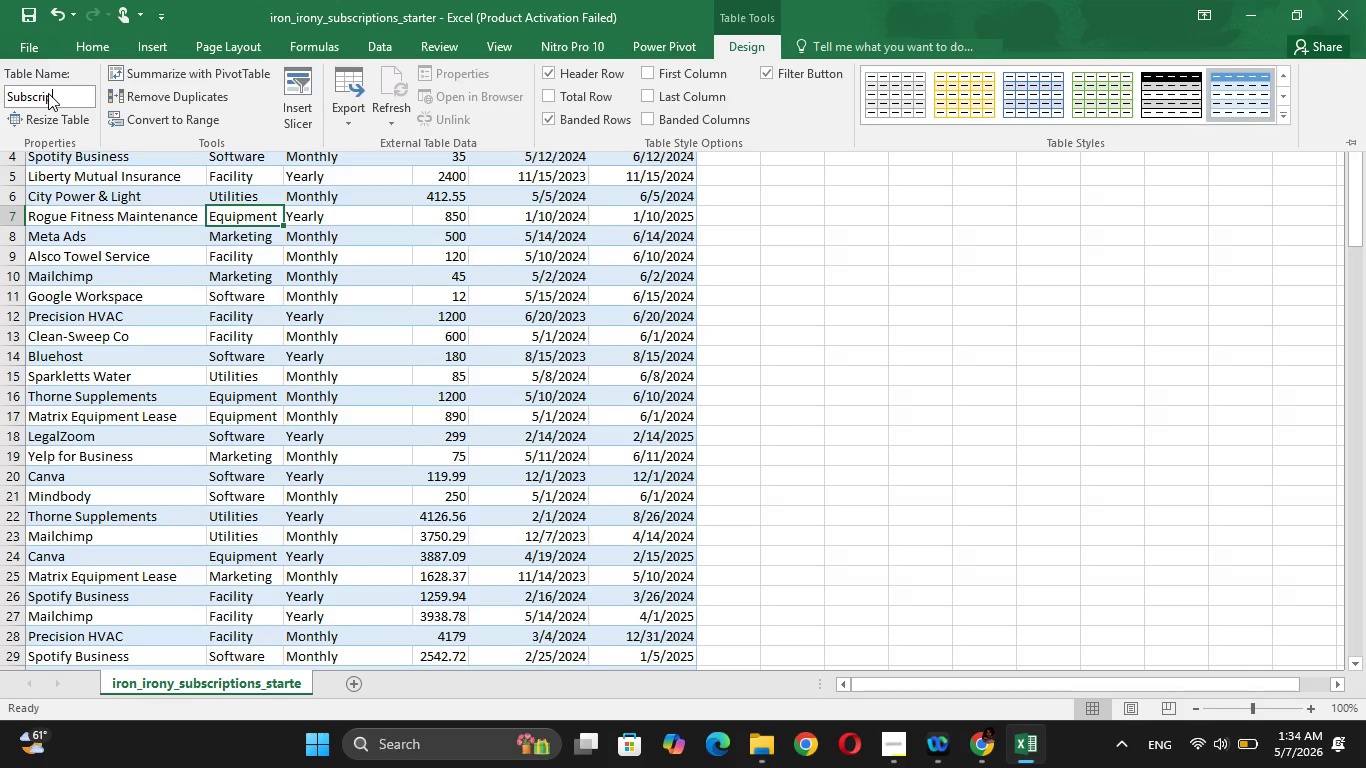 
wait(11.78)
 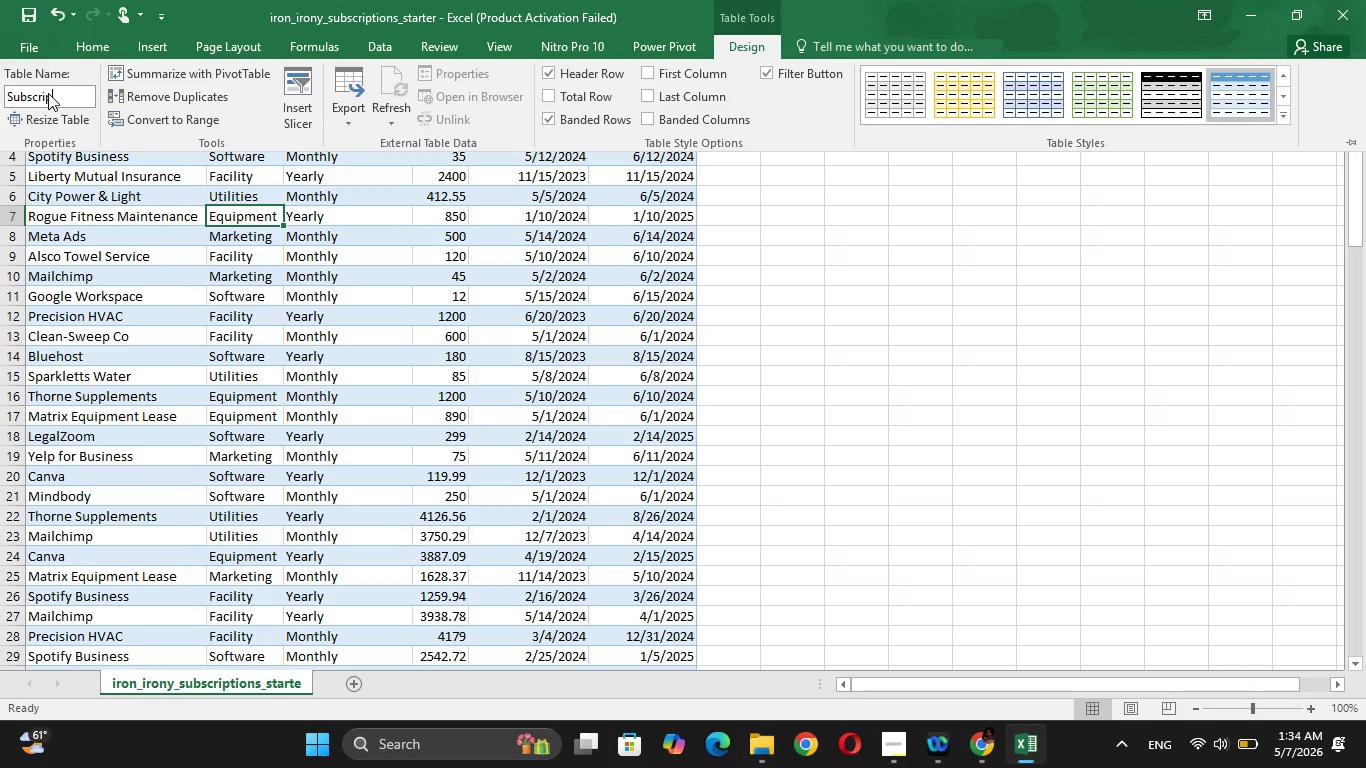 
type(tionTable)
 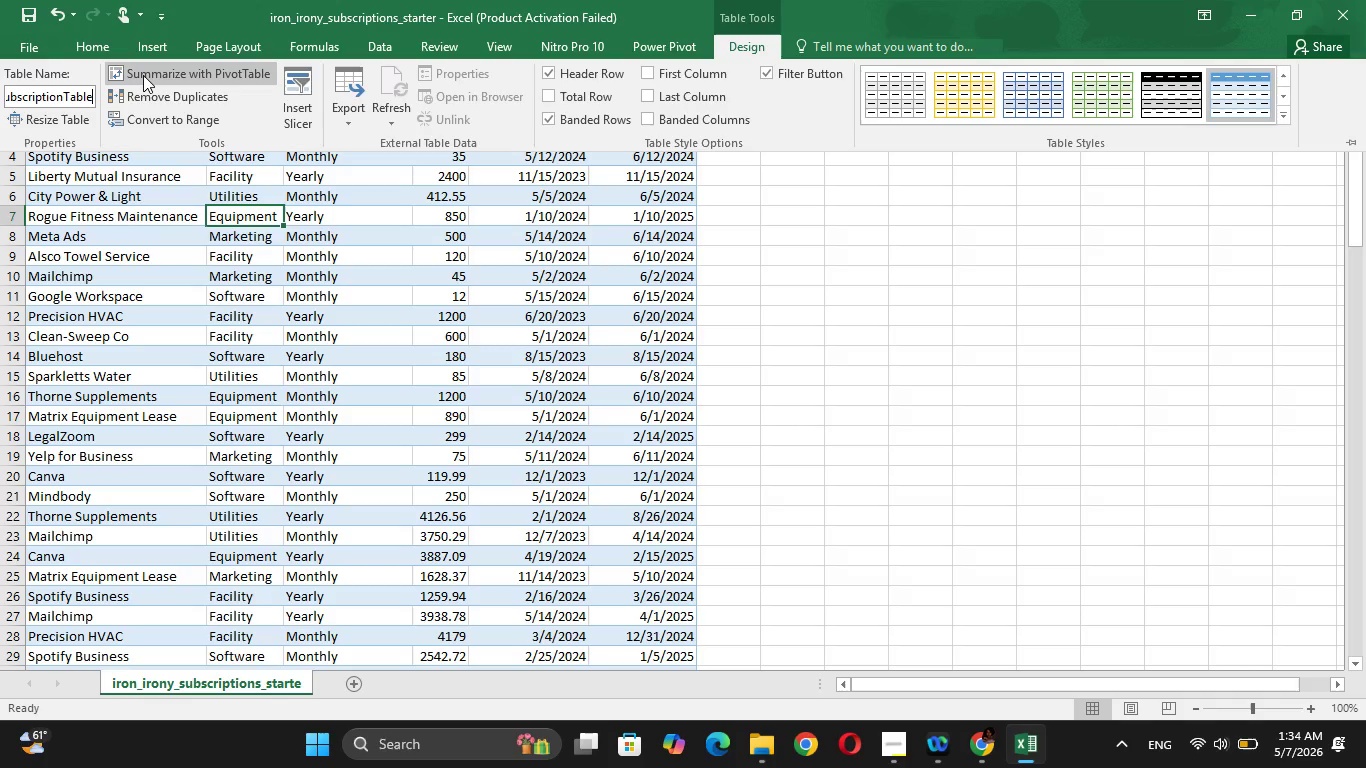 
key(Enter)
 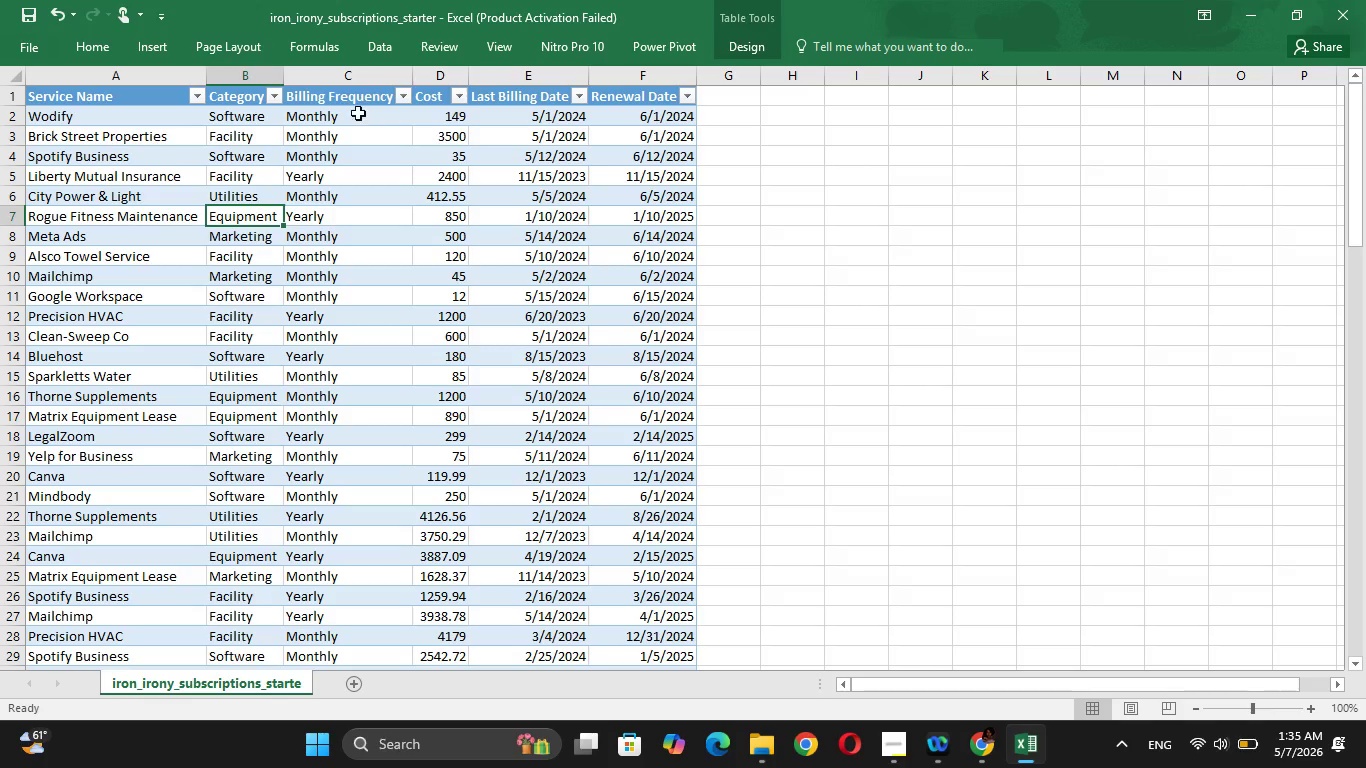 
wait(14.64)
 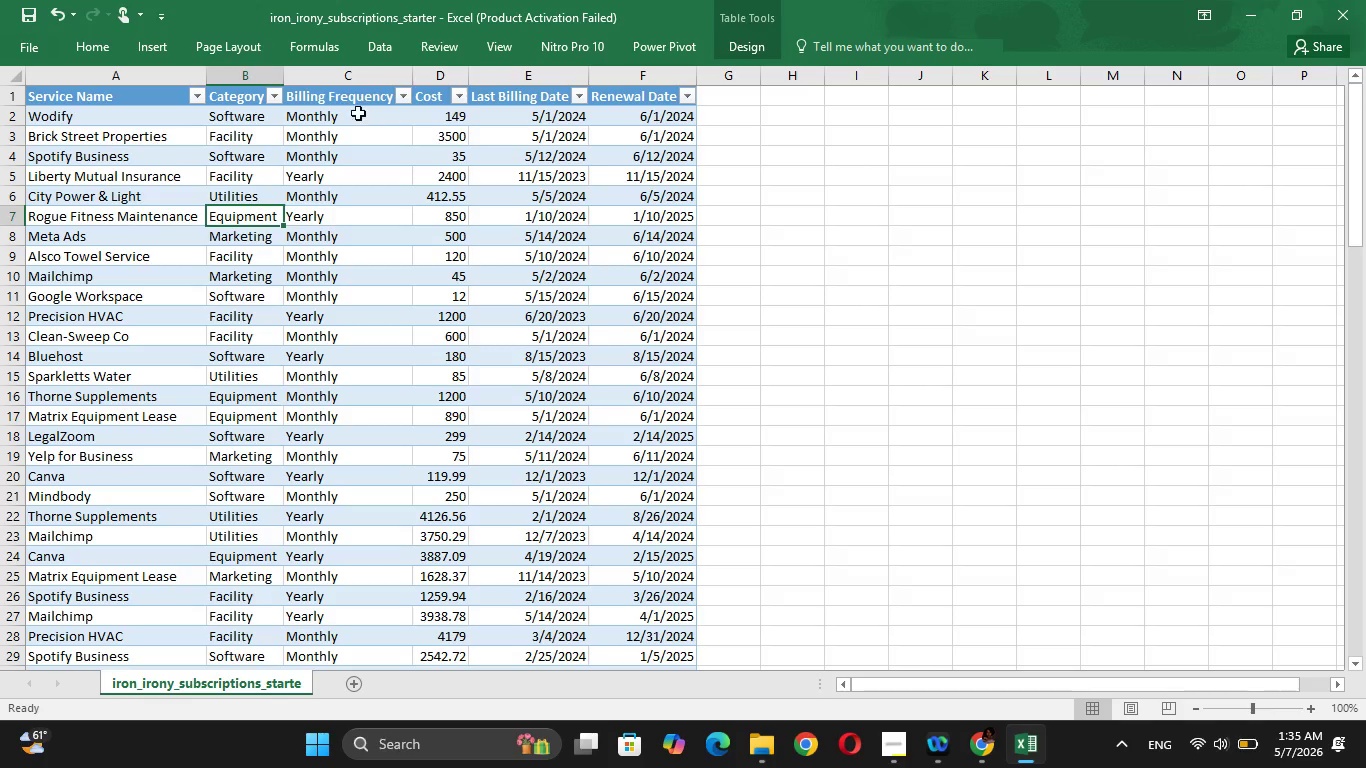 
left_click([255, 71])
 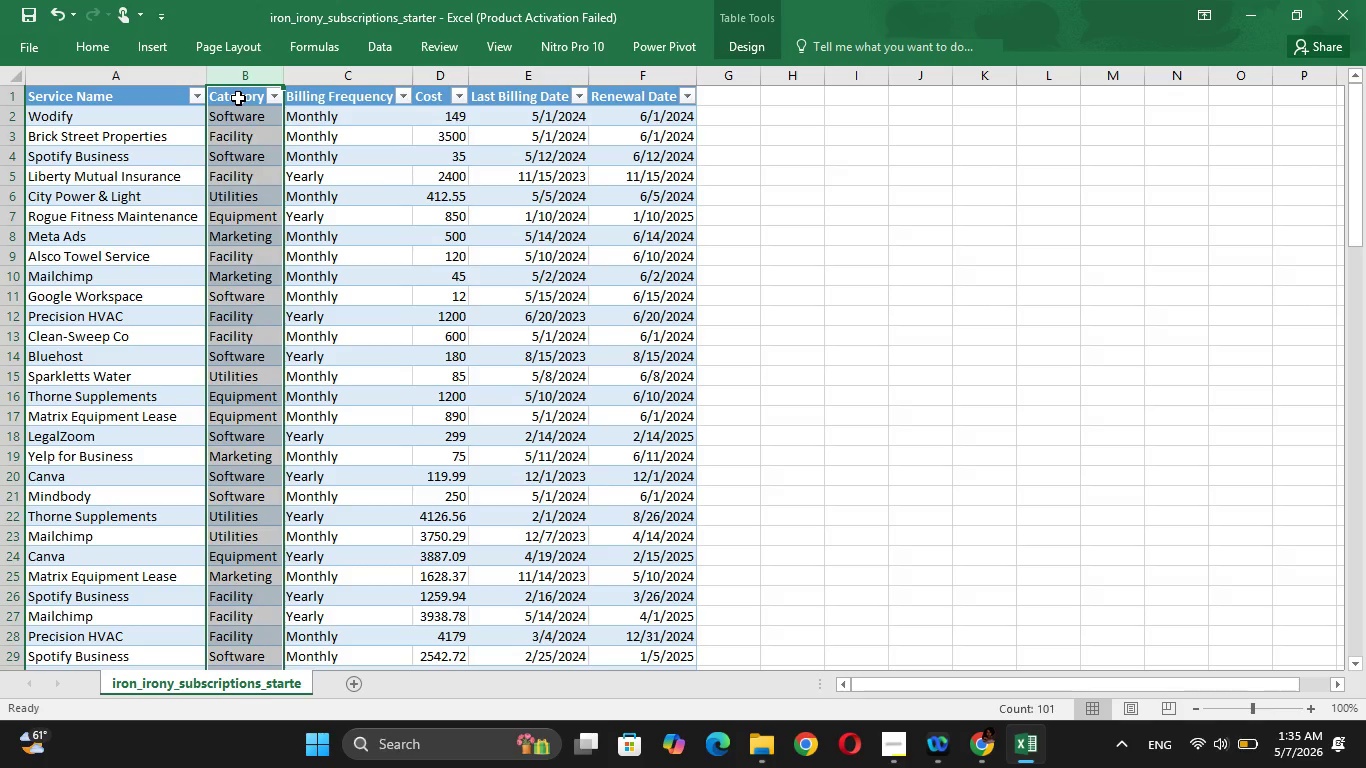 
hold_key(key=ControlLeft, duration=1.05)
left_click([238, 98])
 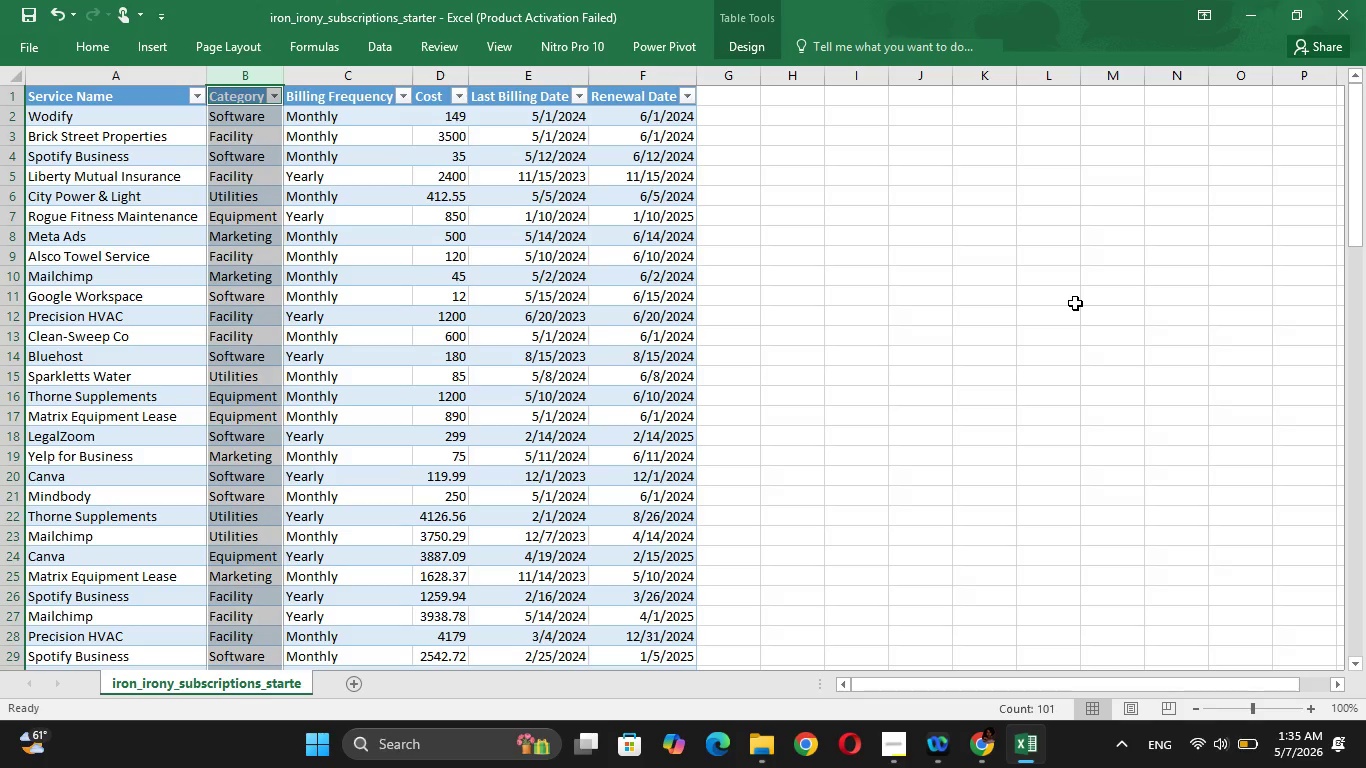 
wait(5.38)
 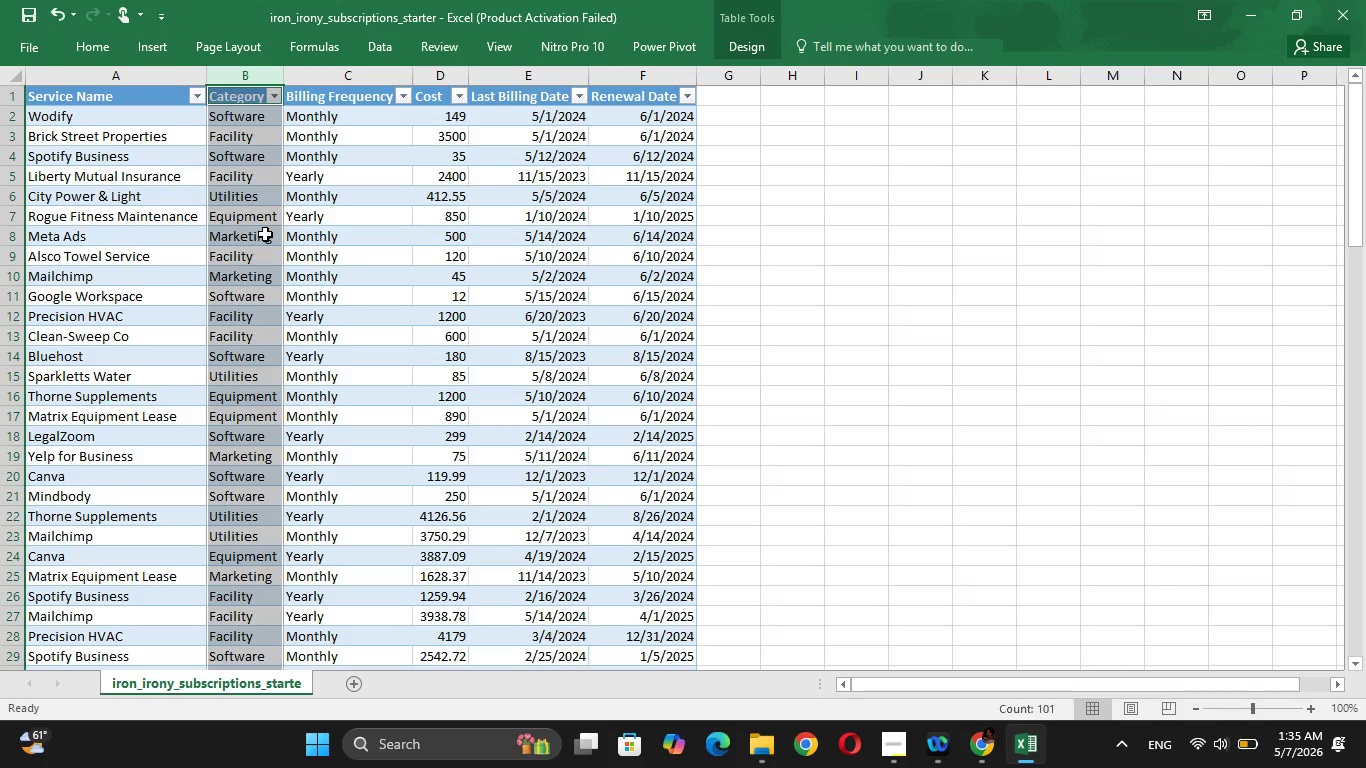 
left_click_drag(start_coordinate=[1355, 238], to_coordinate=[1351, 207])
 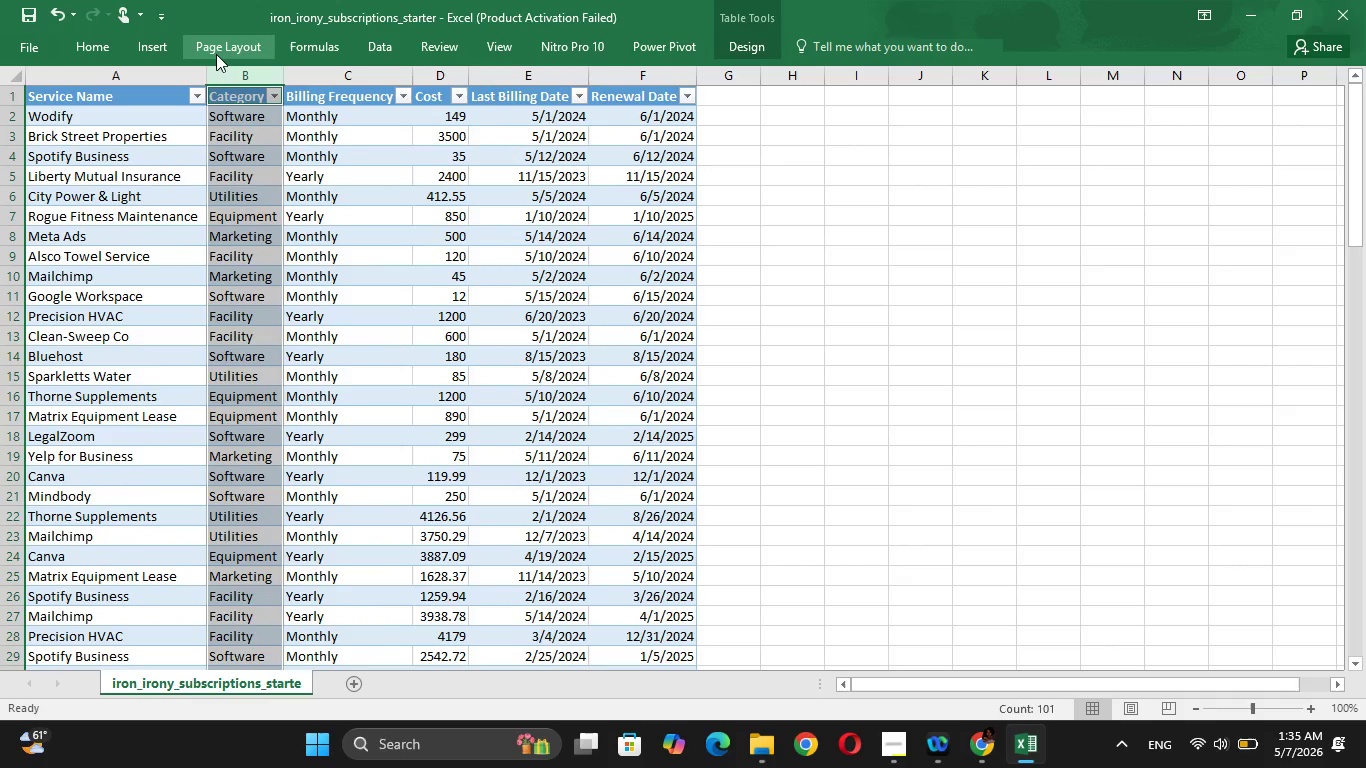 
wait(5.91)
 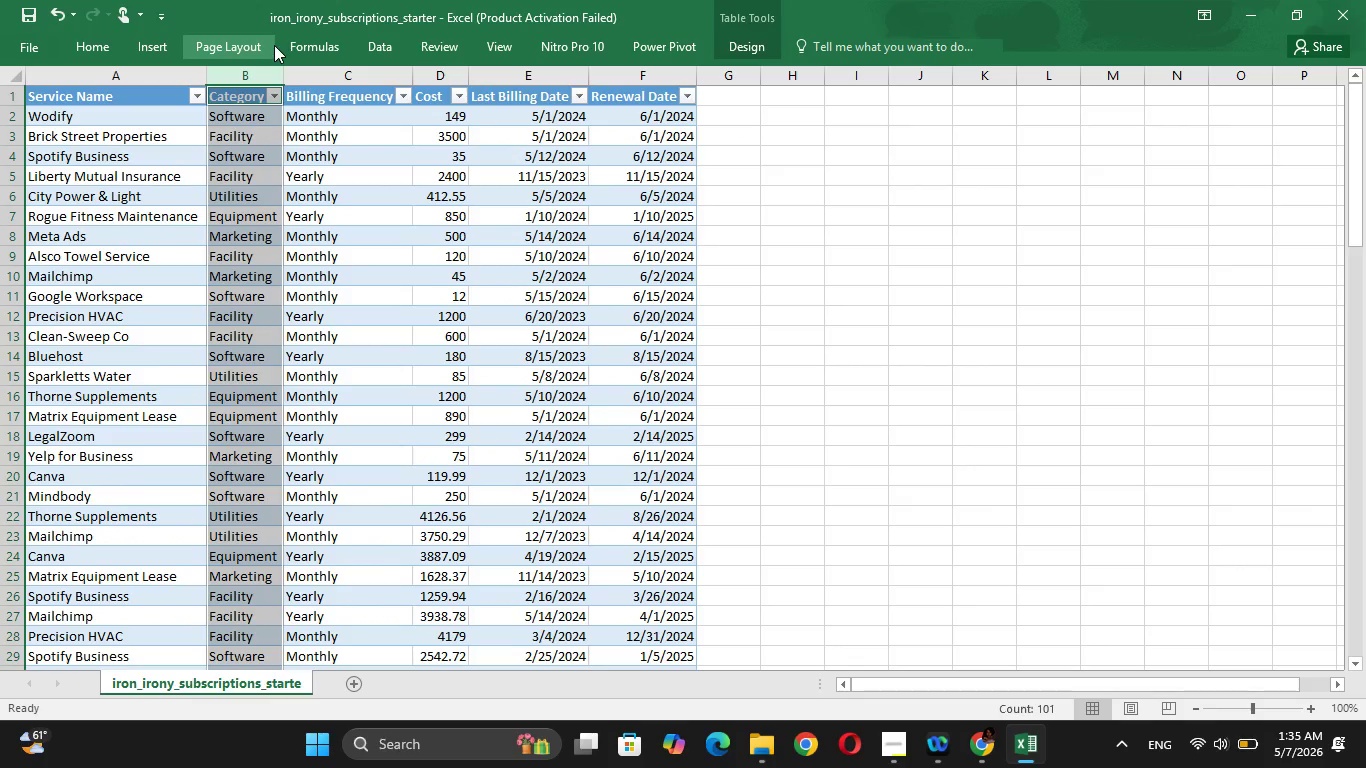 
left_click([363, 51])
 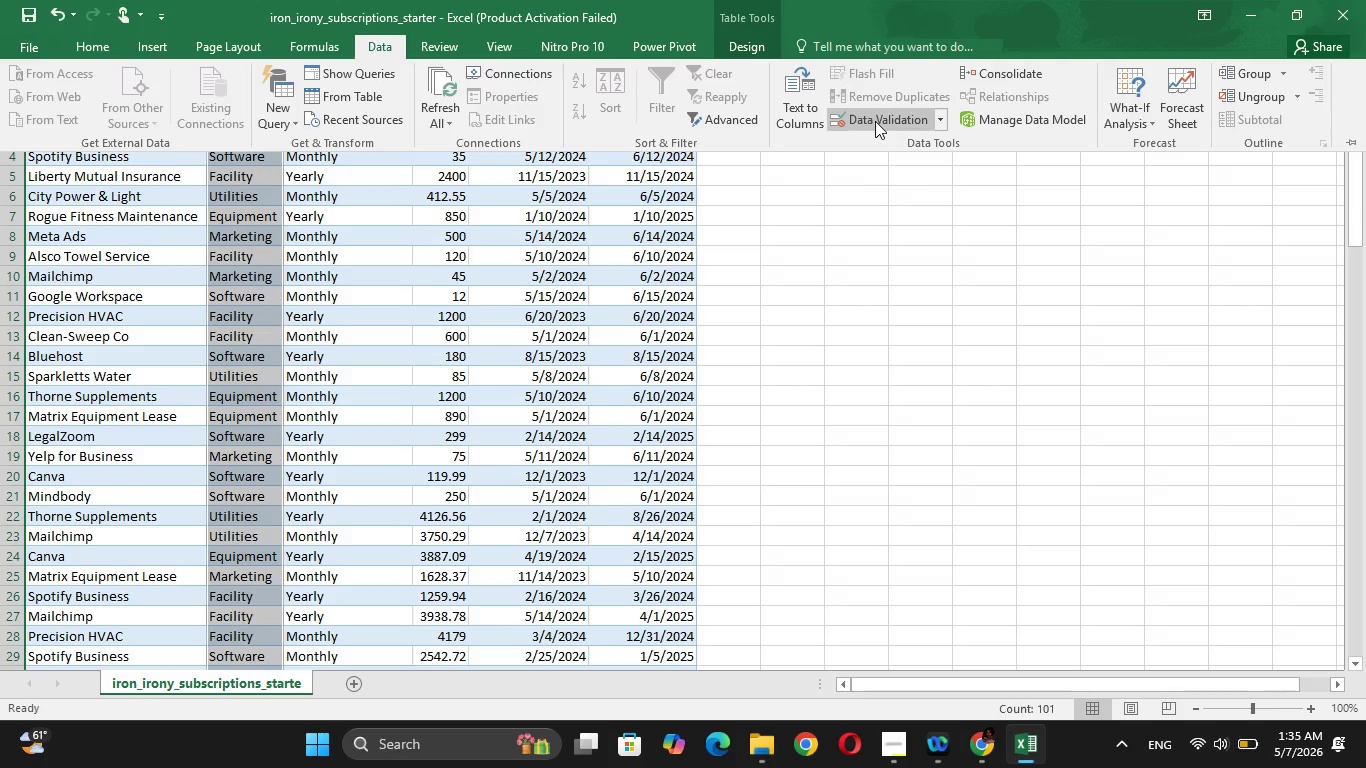 
left_click([875, 121])
 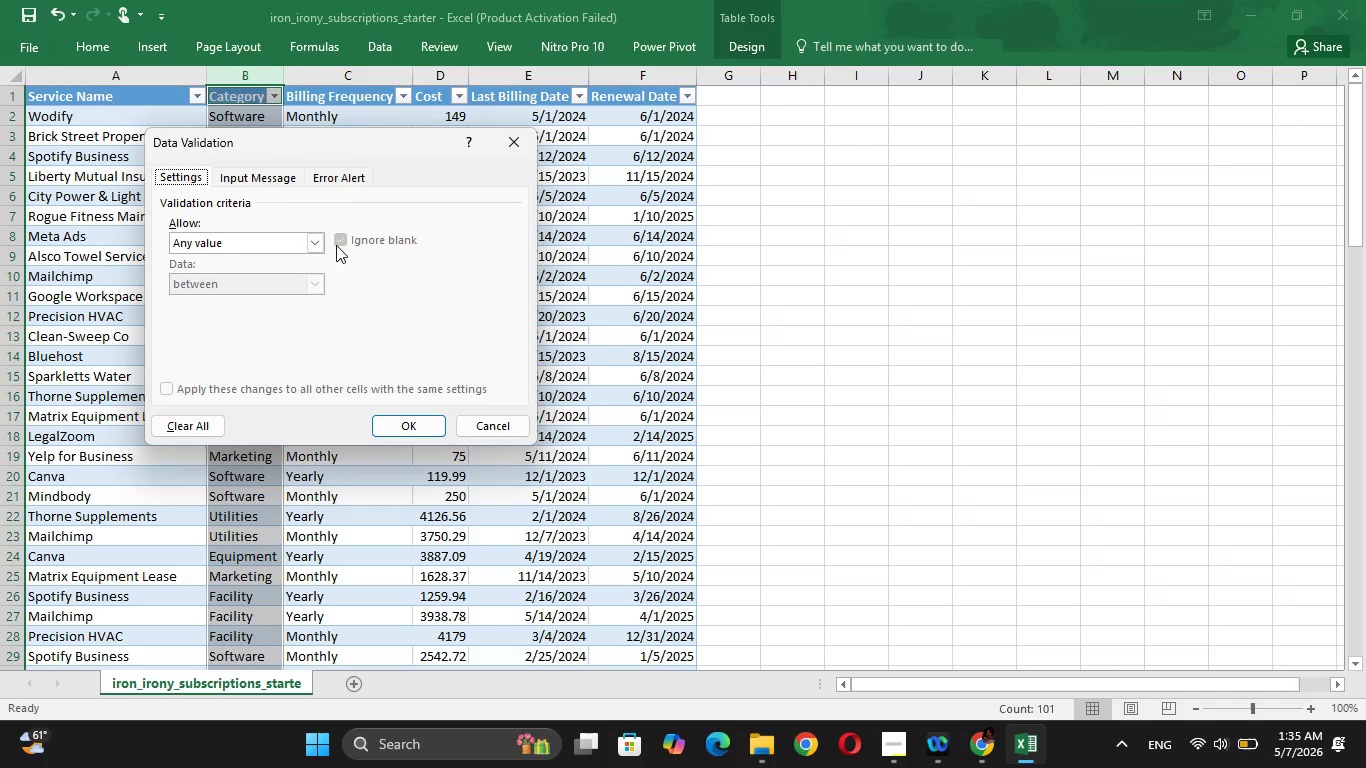 
left_click([320, 238])
 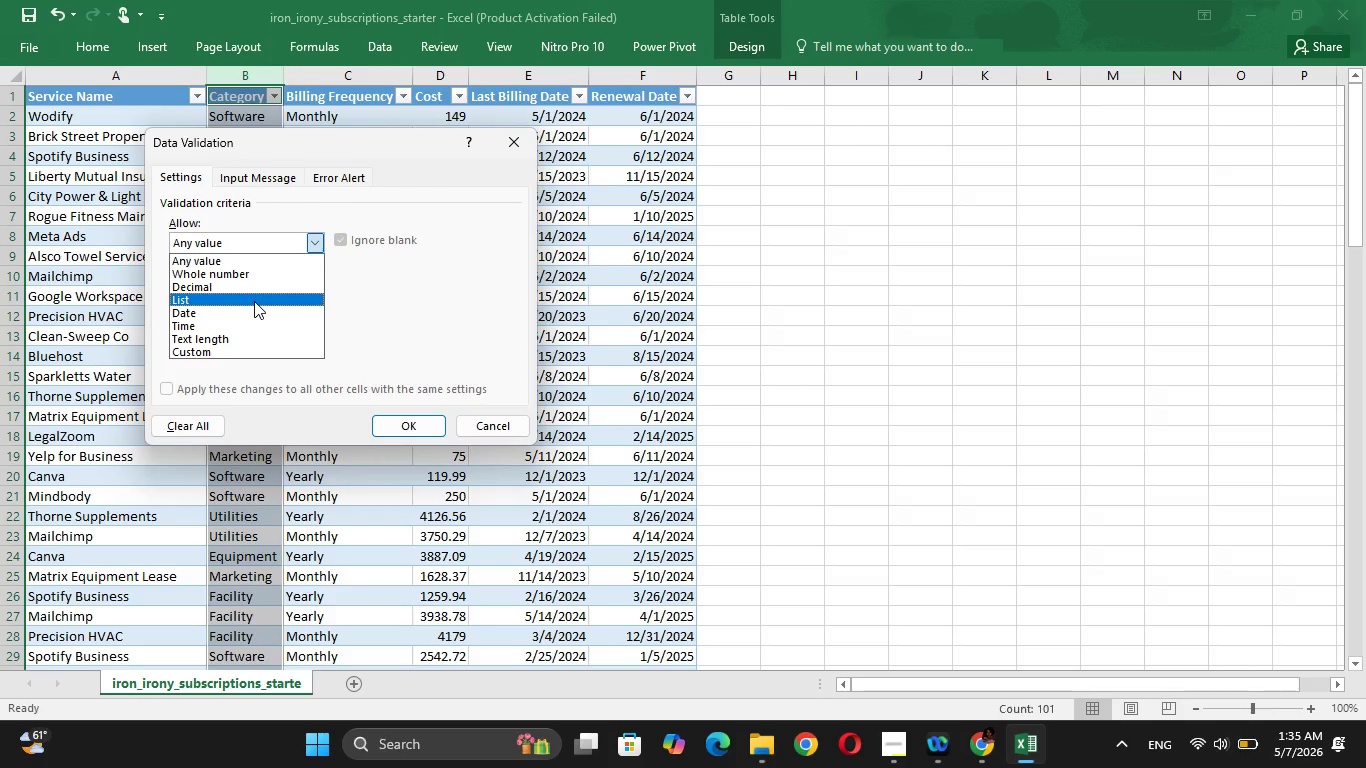 
left_click([254, 301])
 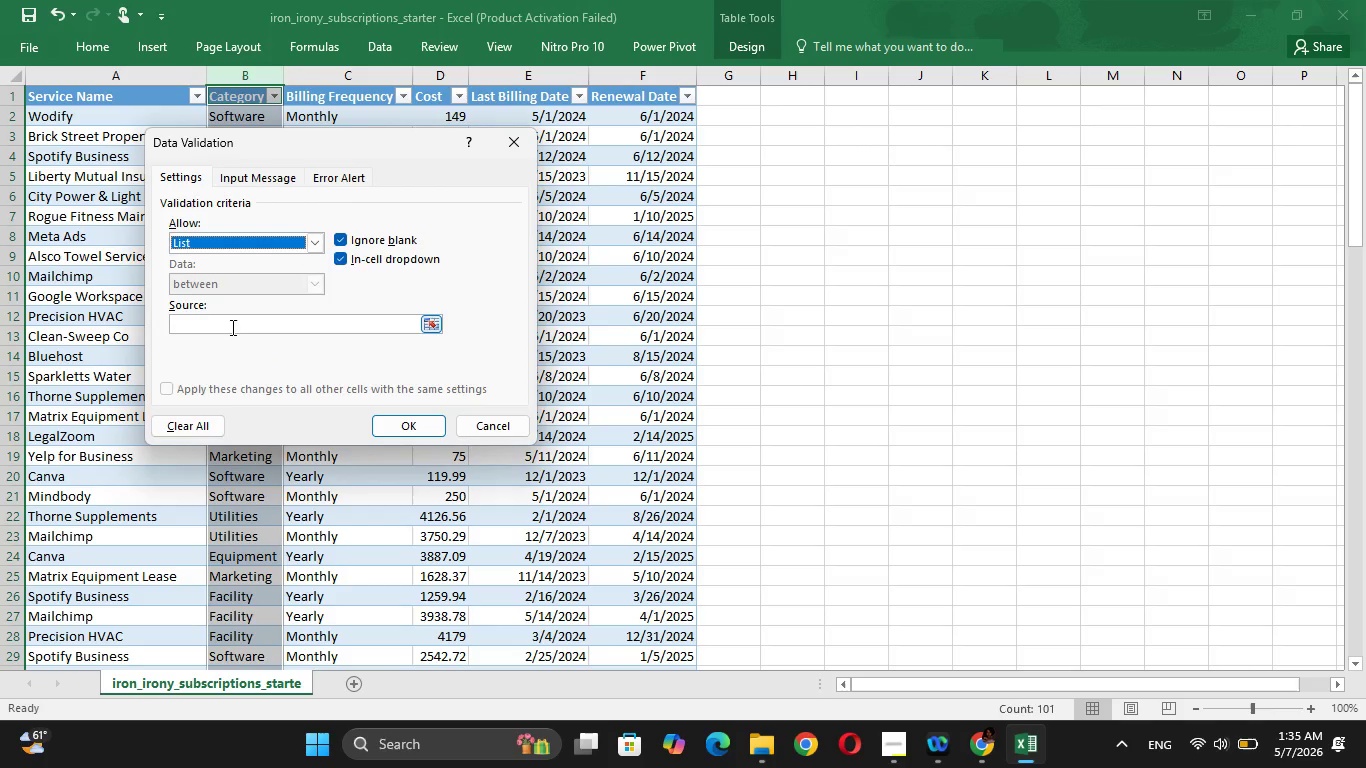 
left_click([231, 327])
 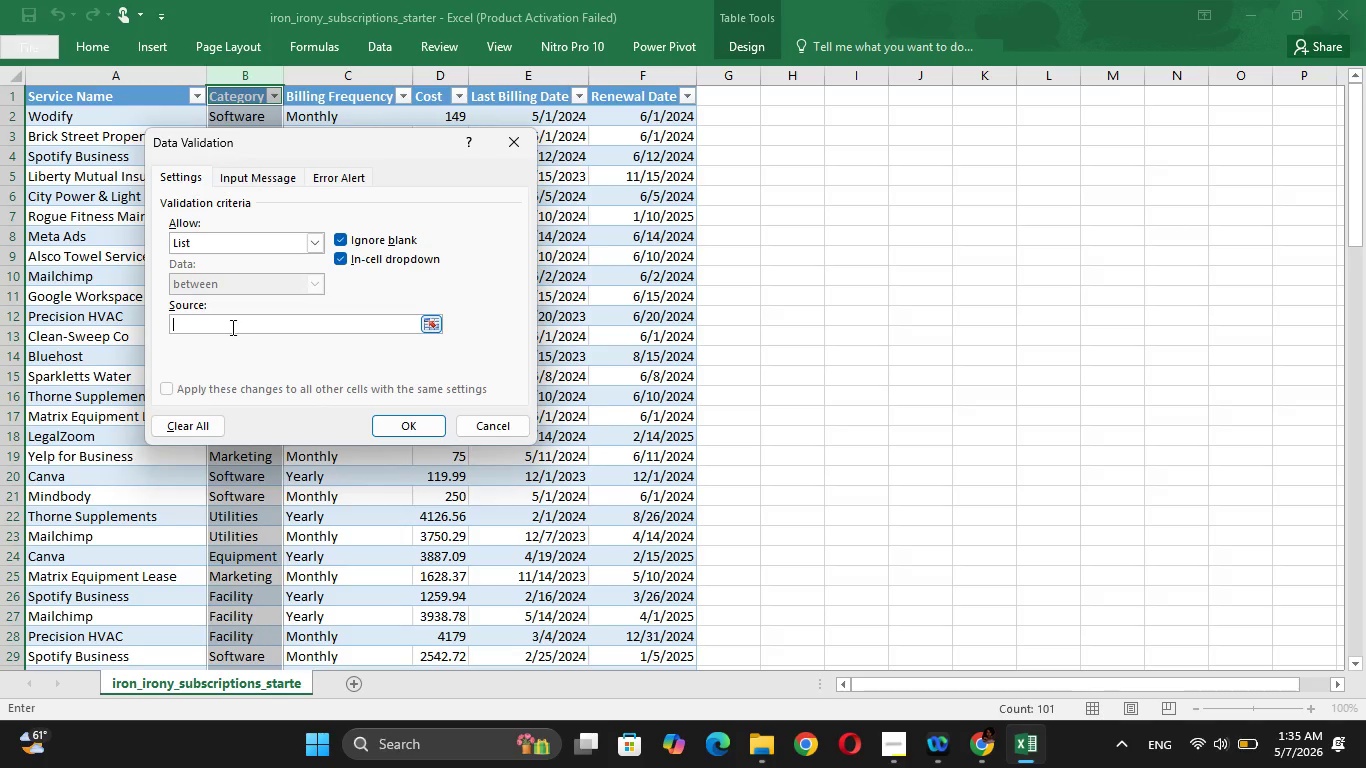 
wait(20.19)
 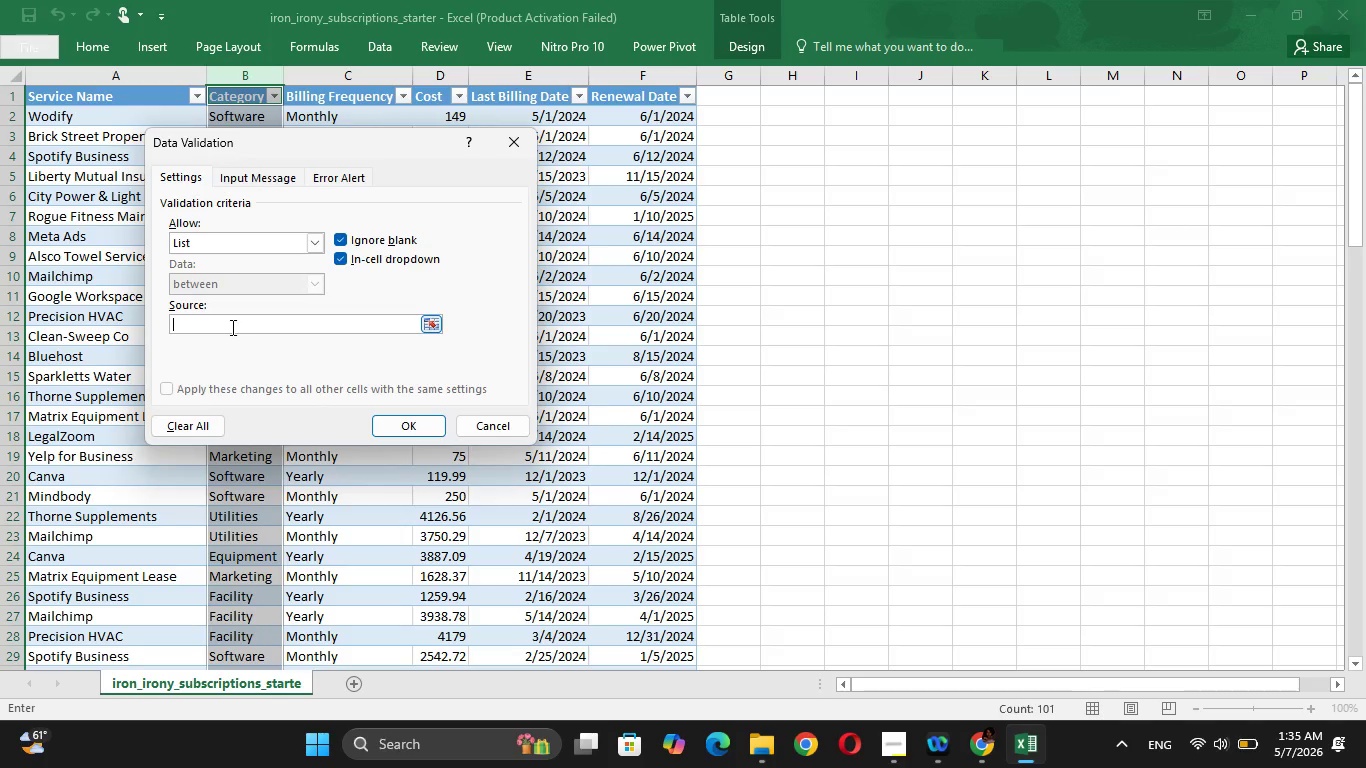 
type(Software, )
 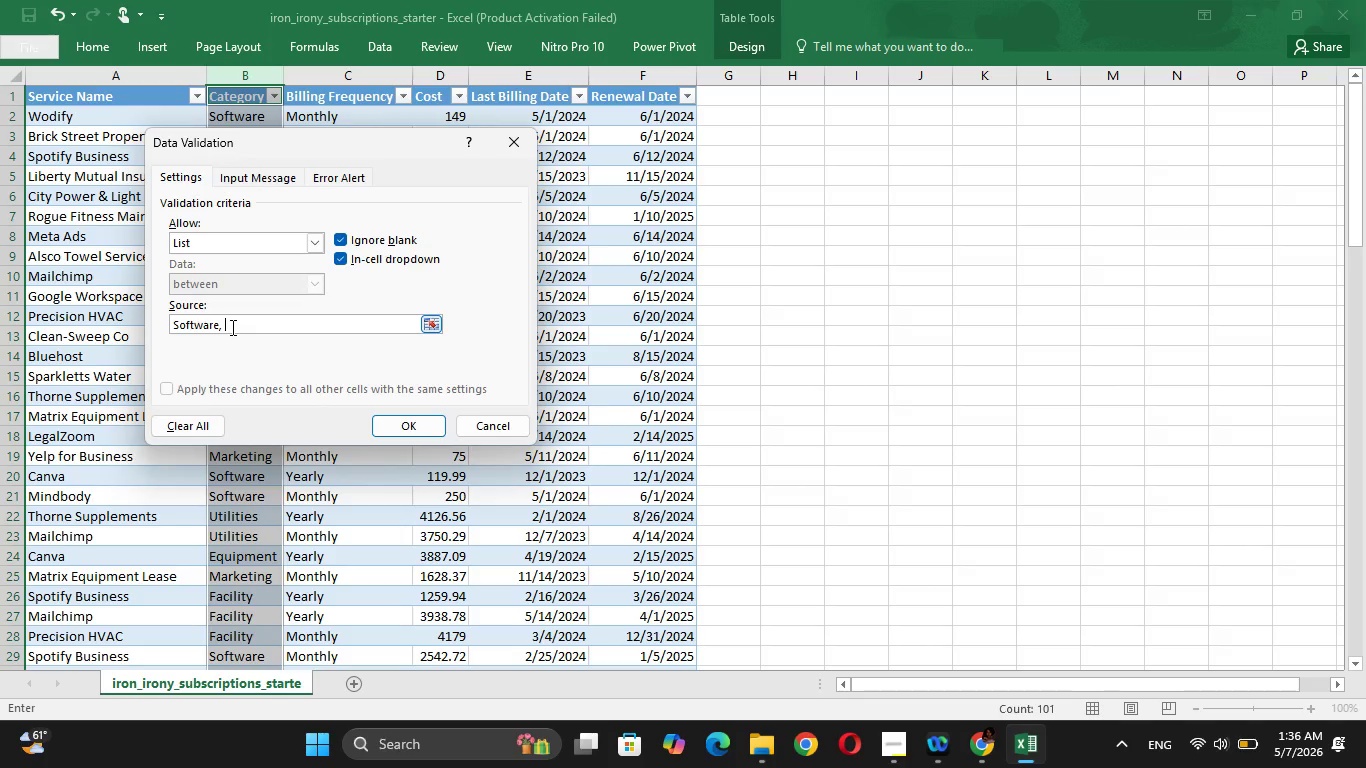 
key(CapsLock)
 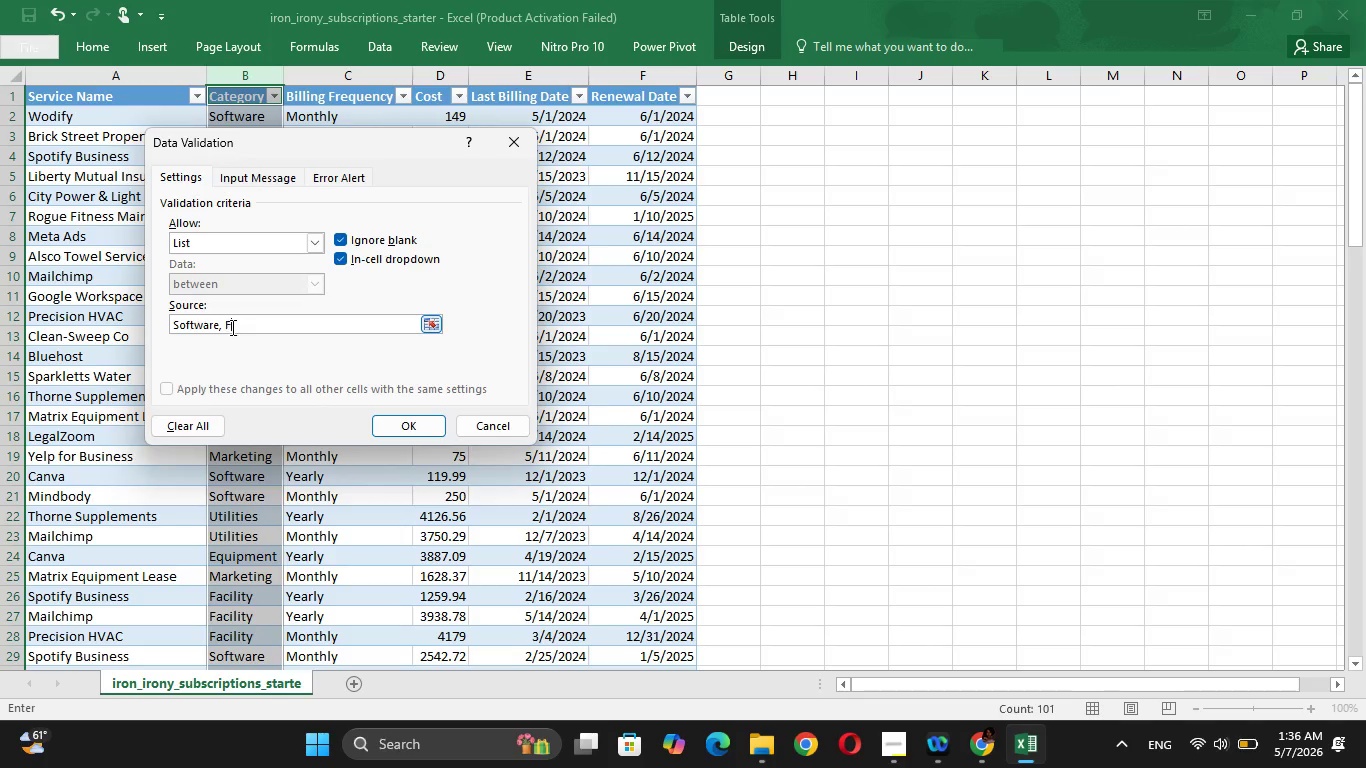 
key(F)
 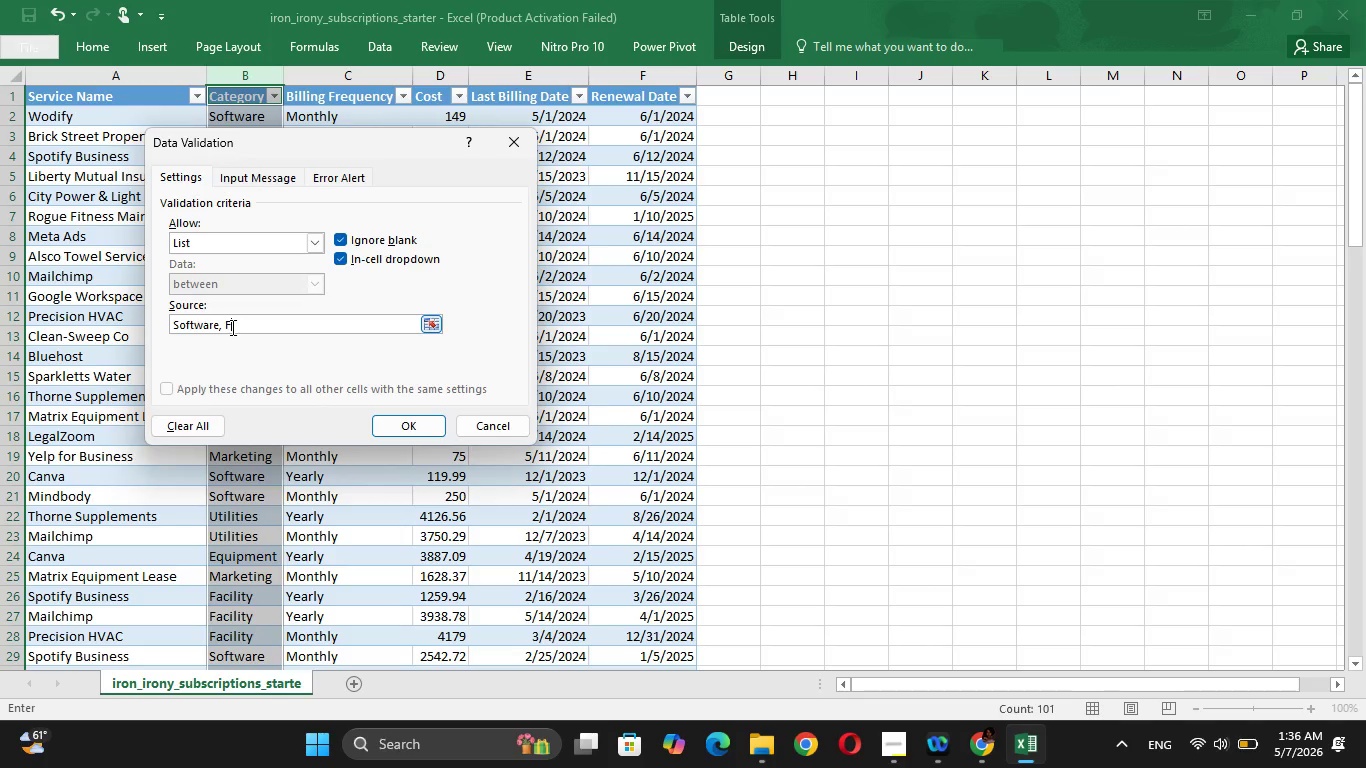 
key(CapsLock)
 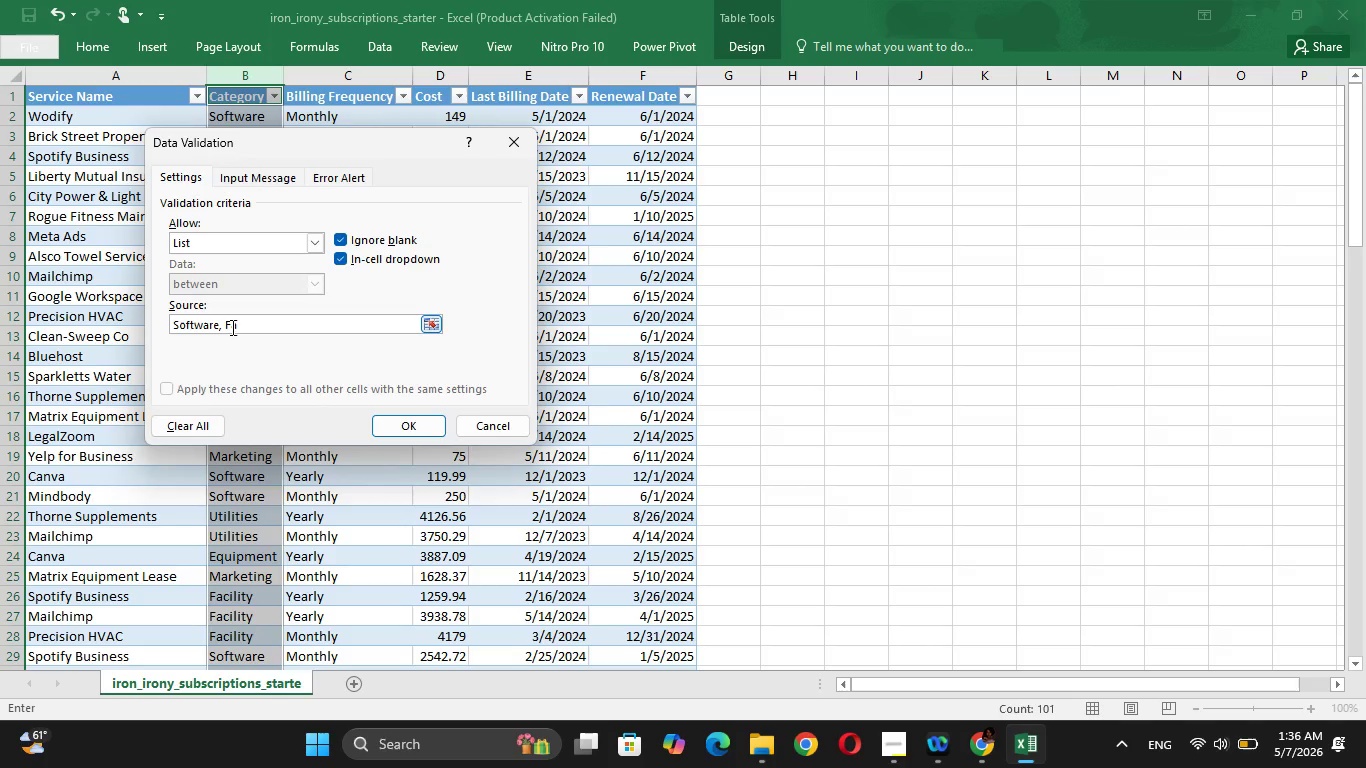 
key(A)
 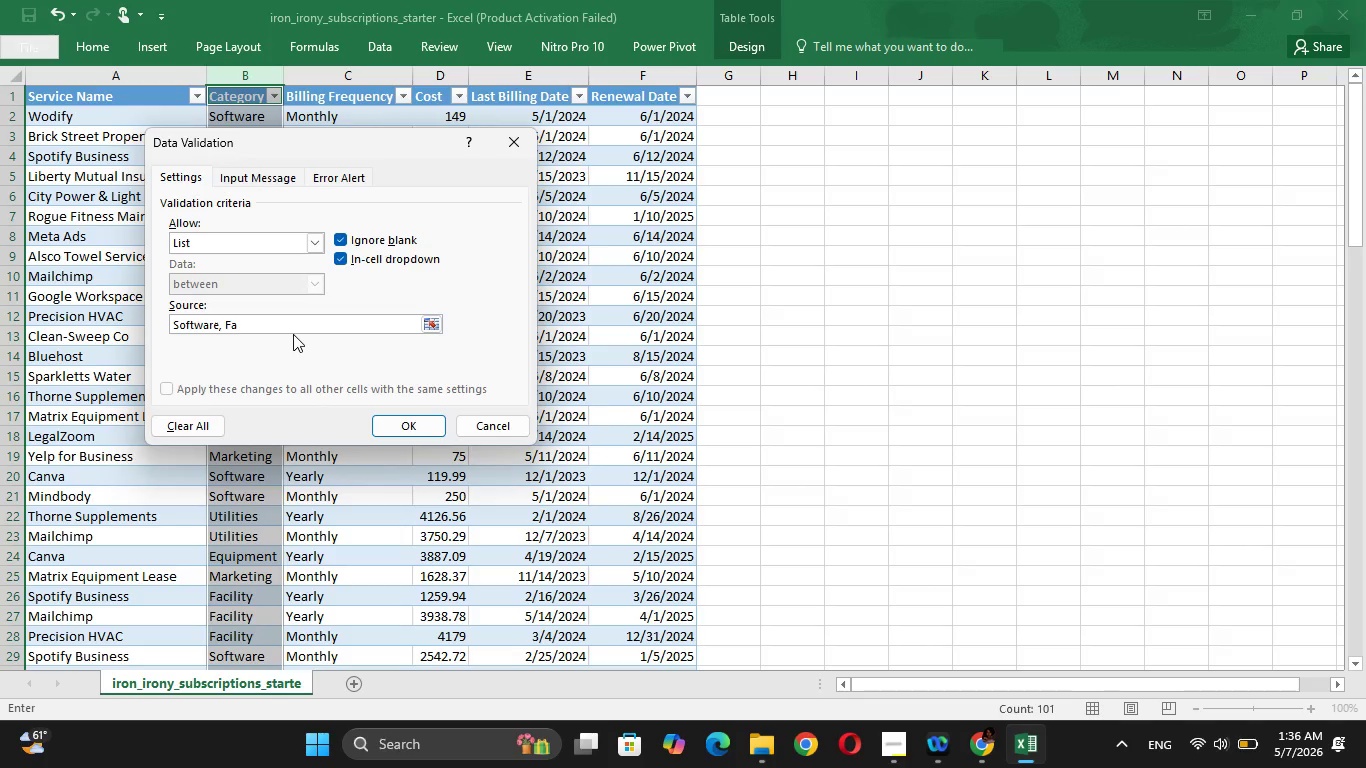 
key(C)
 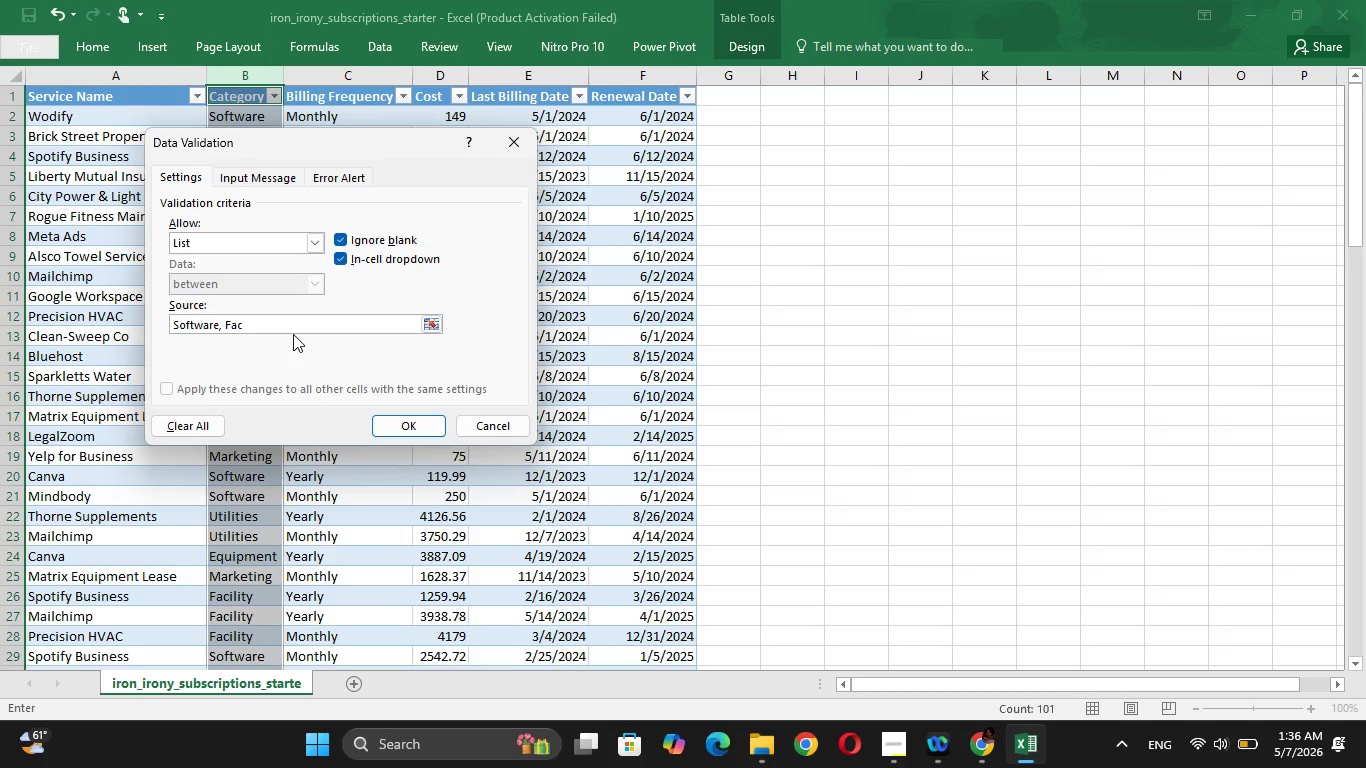 
type(ility)
 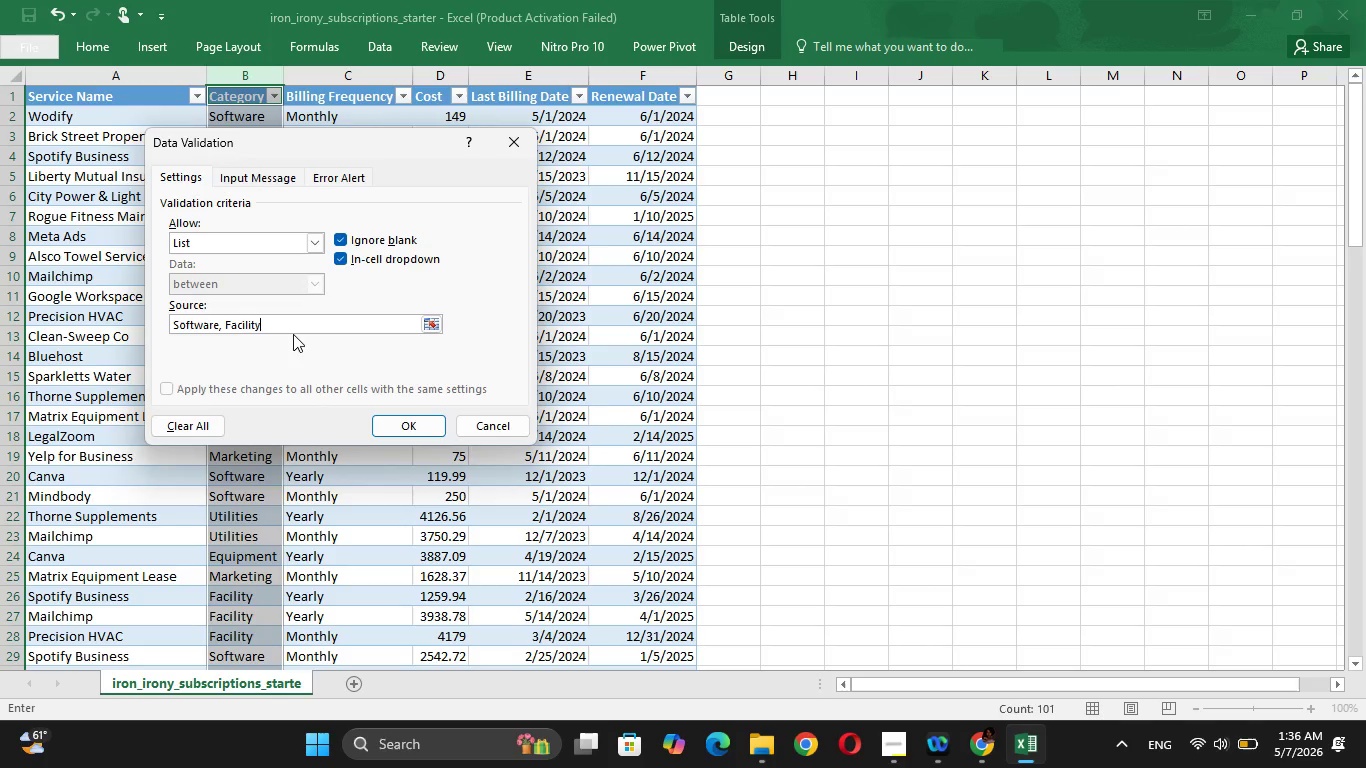 
wait(16.49)
 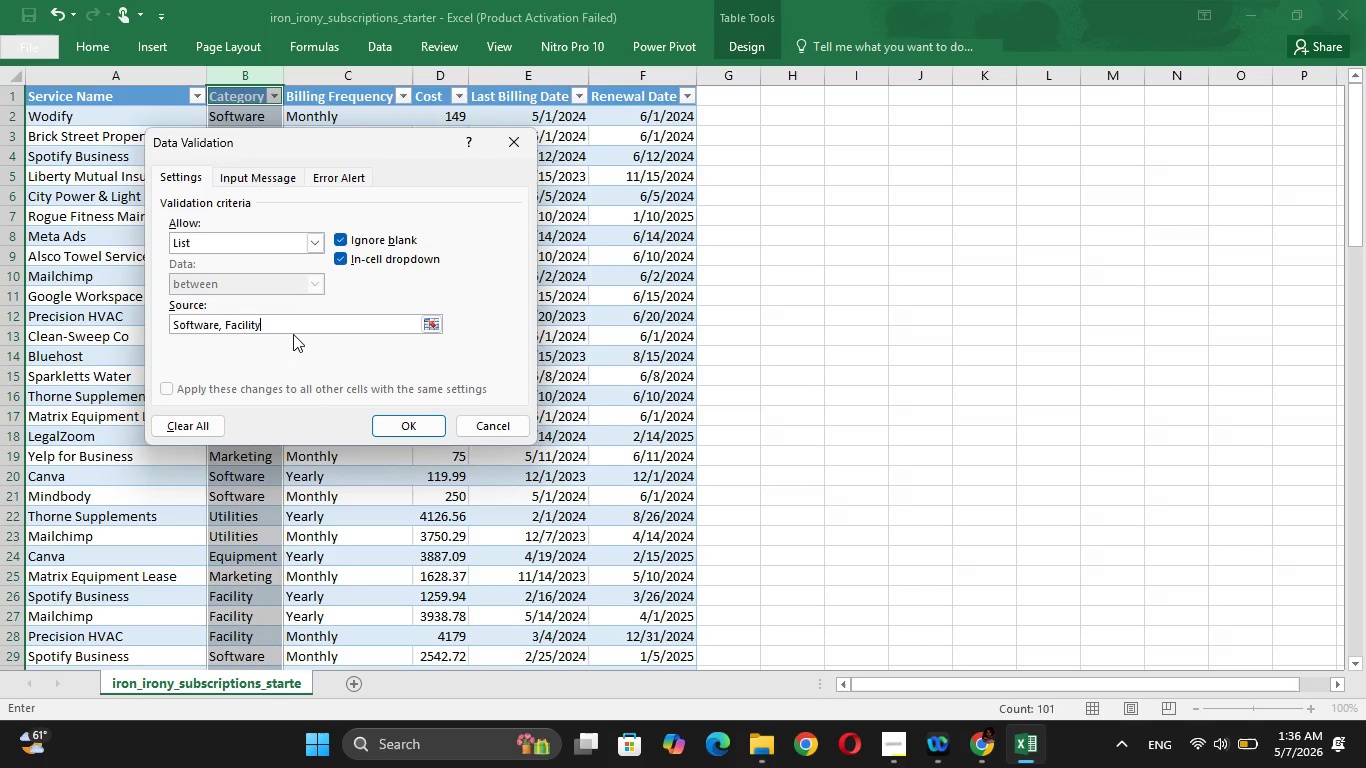 
type(, Utilites)
 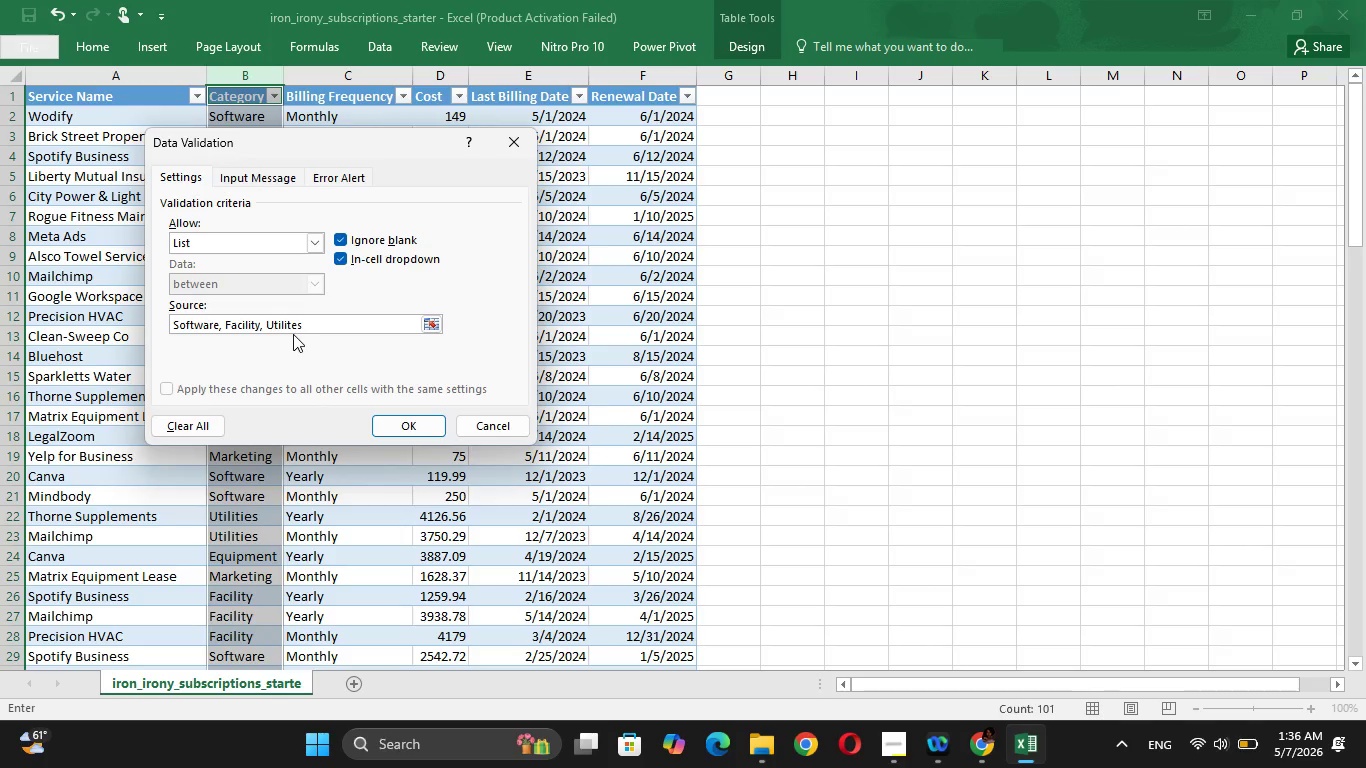 
type(, Equipment)
 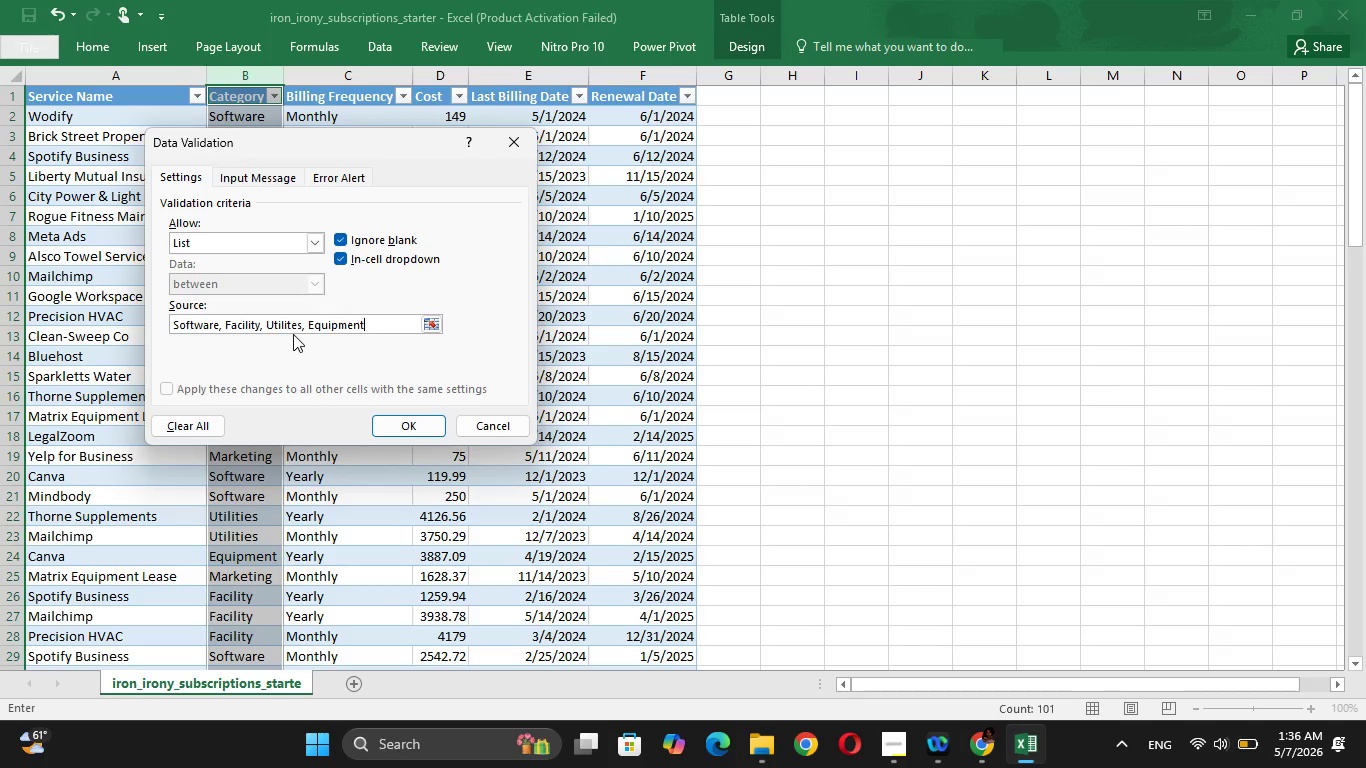 
key(Comma)
 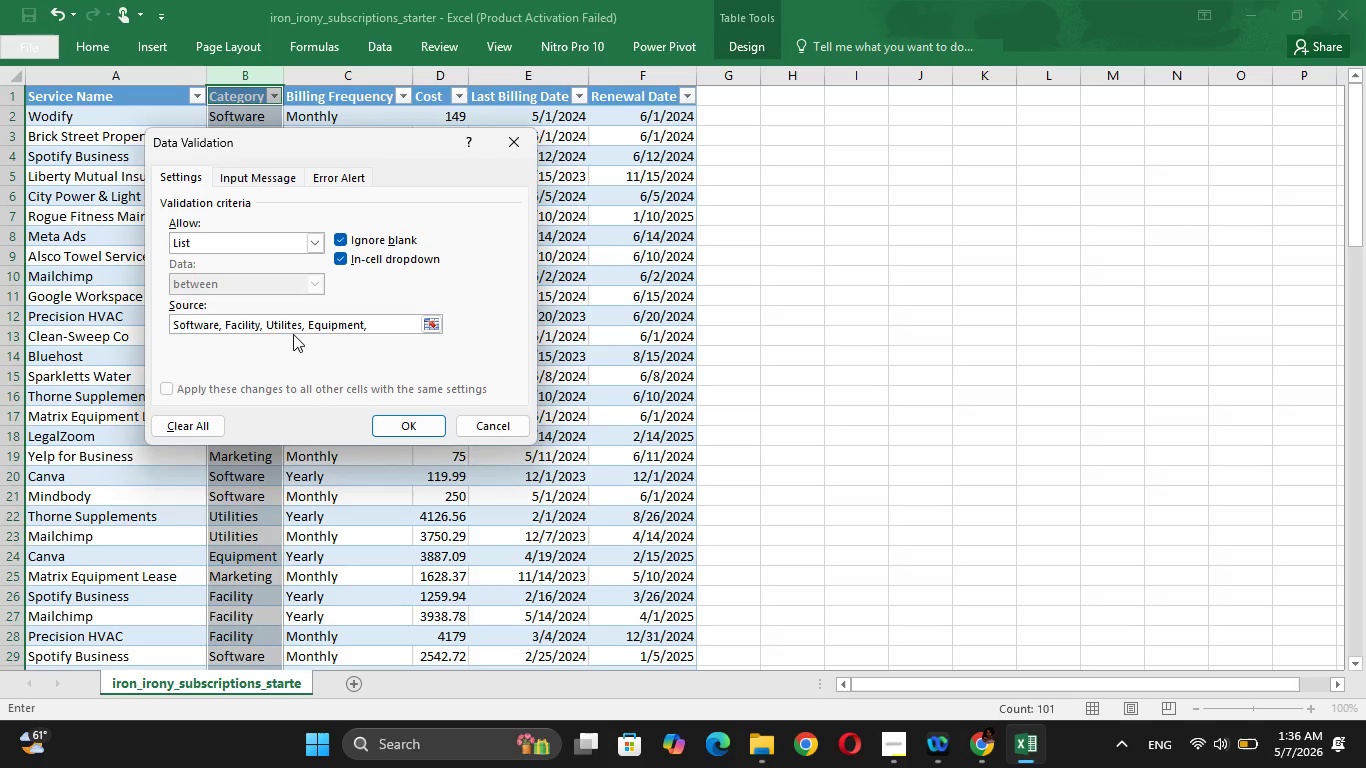 
key(Space)
 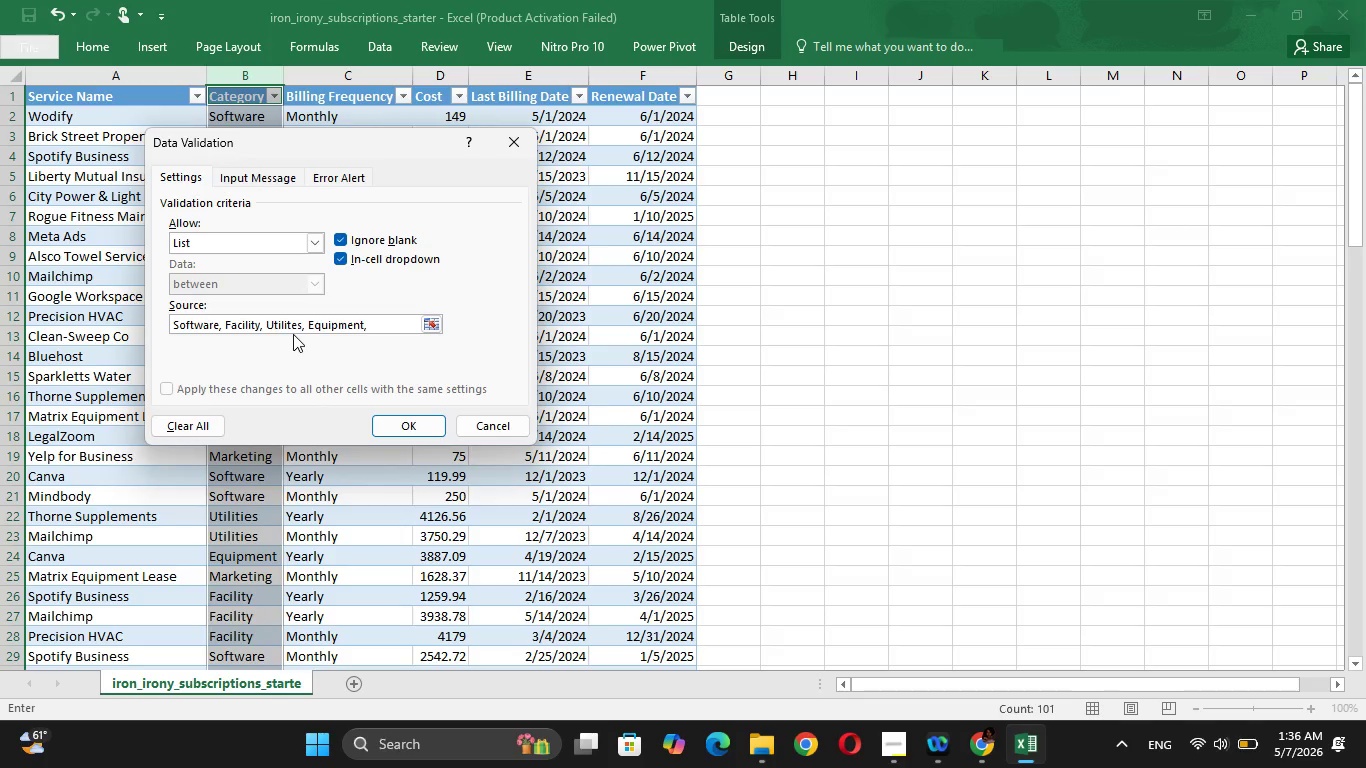 
type(Marketing)
 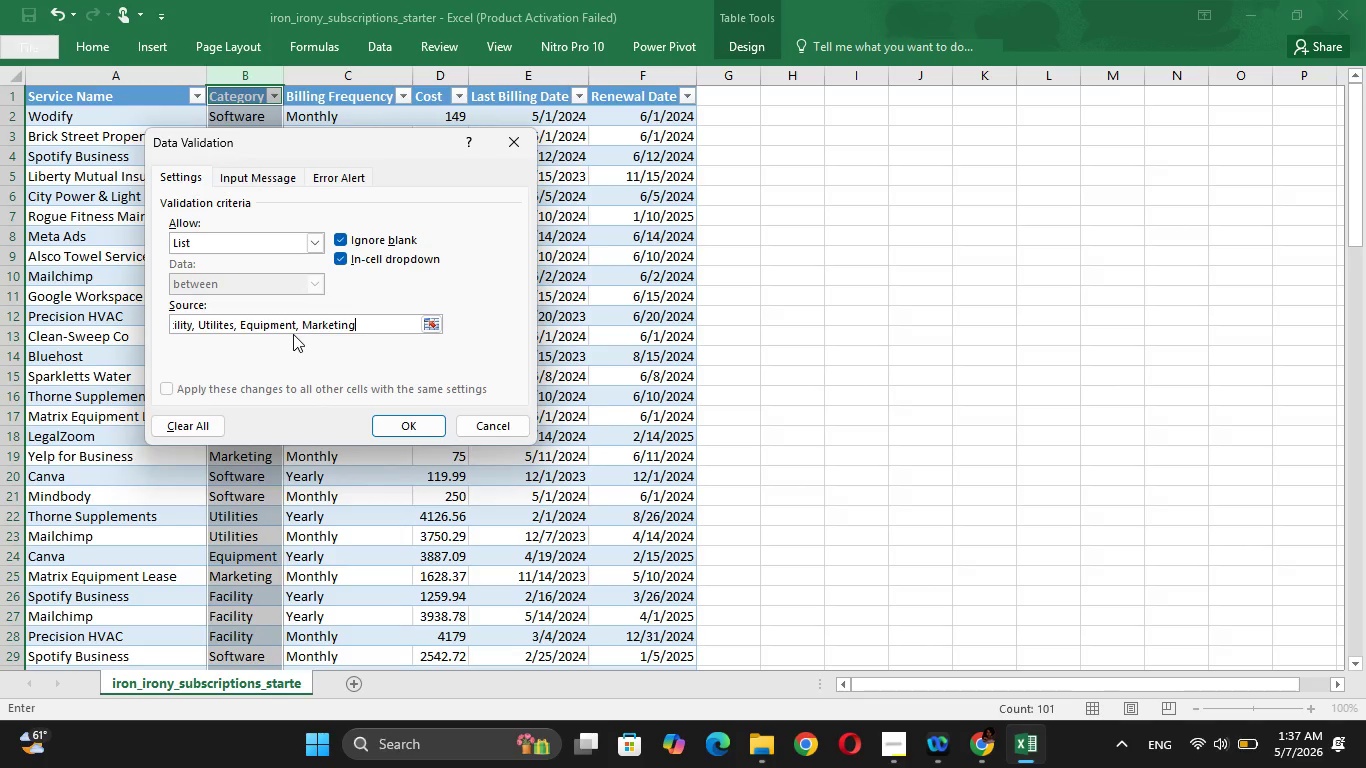 
wait(21.25)
 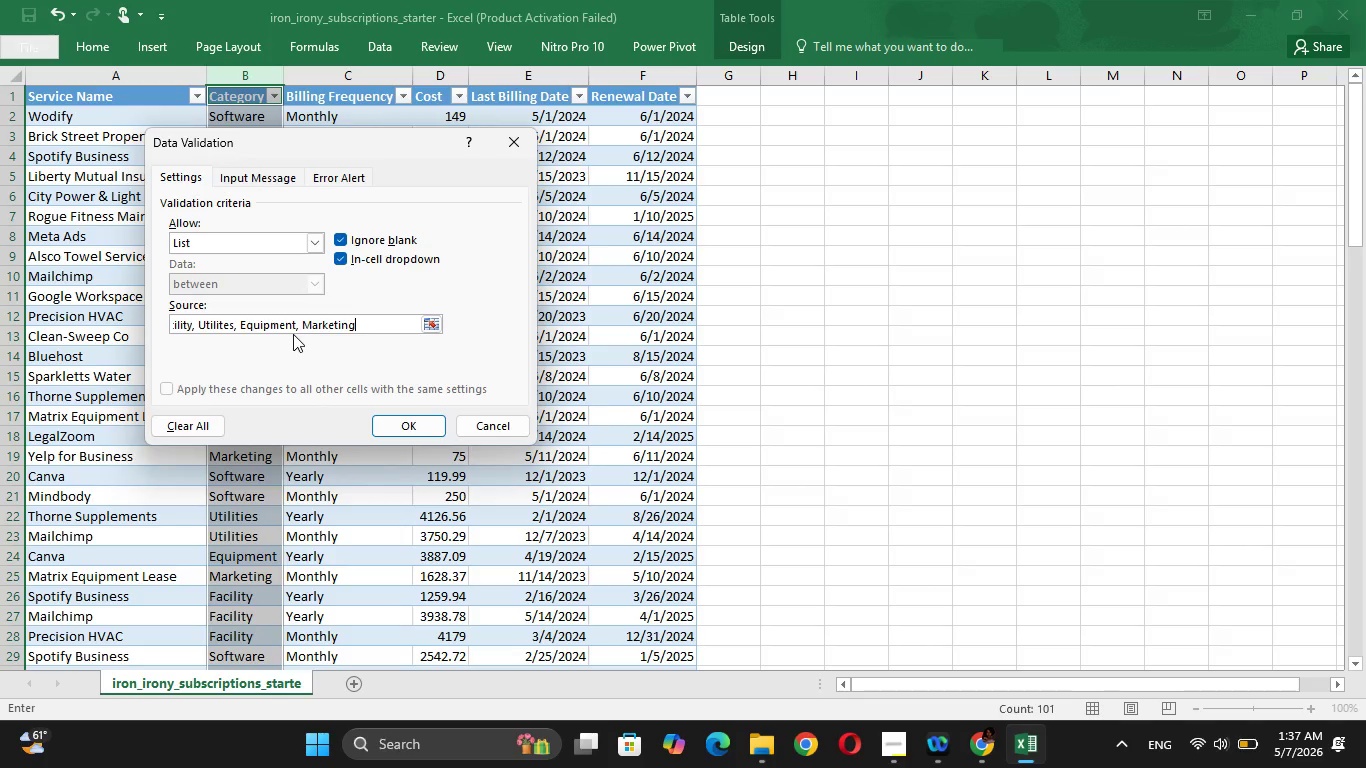 
left_click([435, 425])
 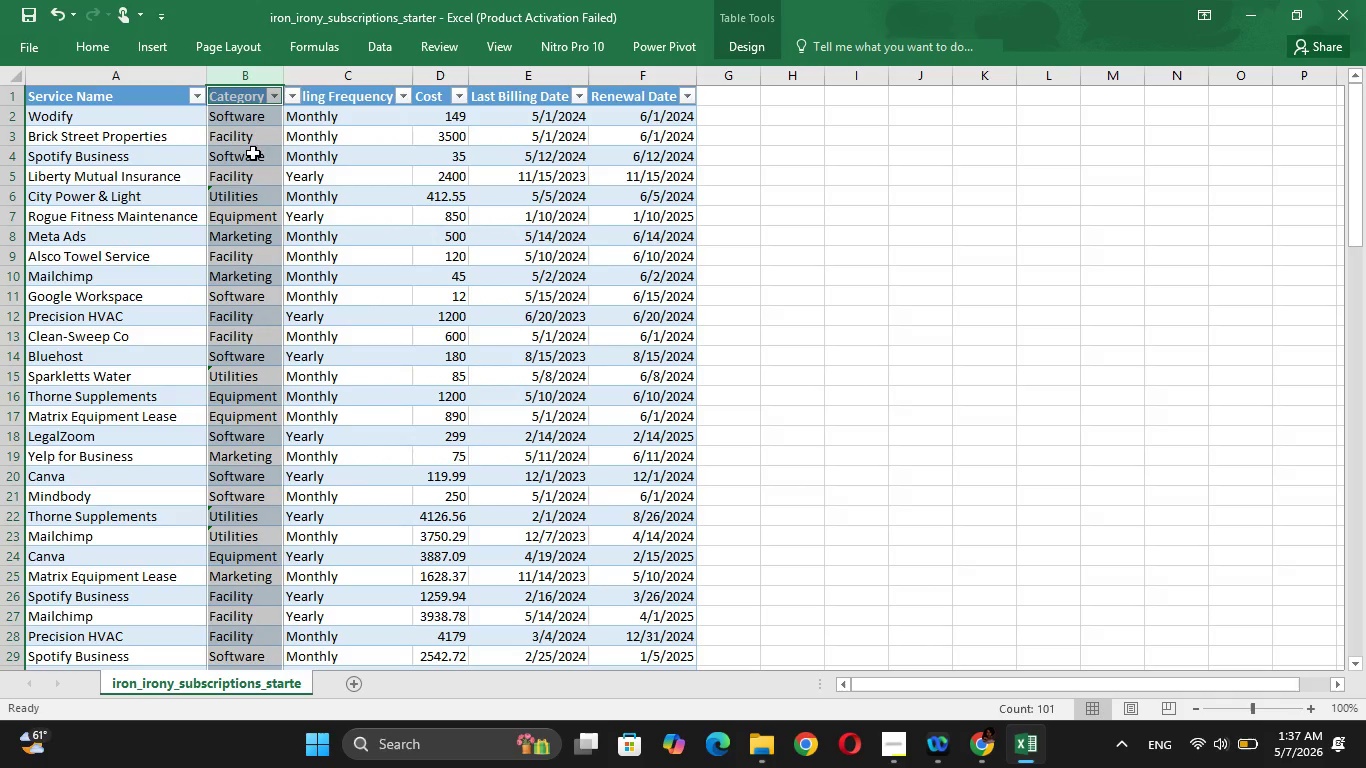 
left_click([253, 150])
 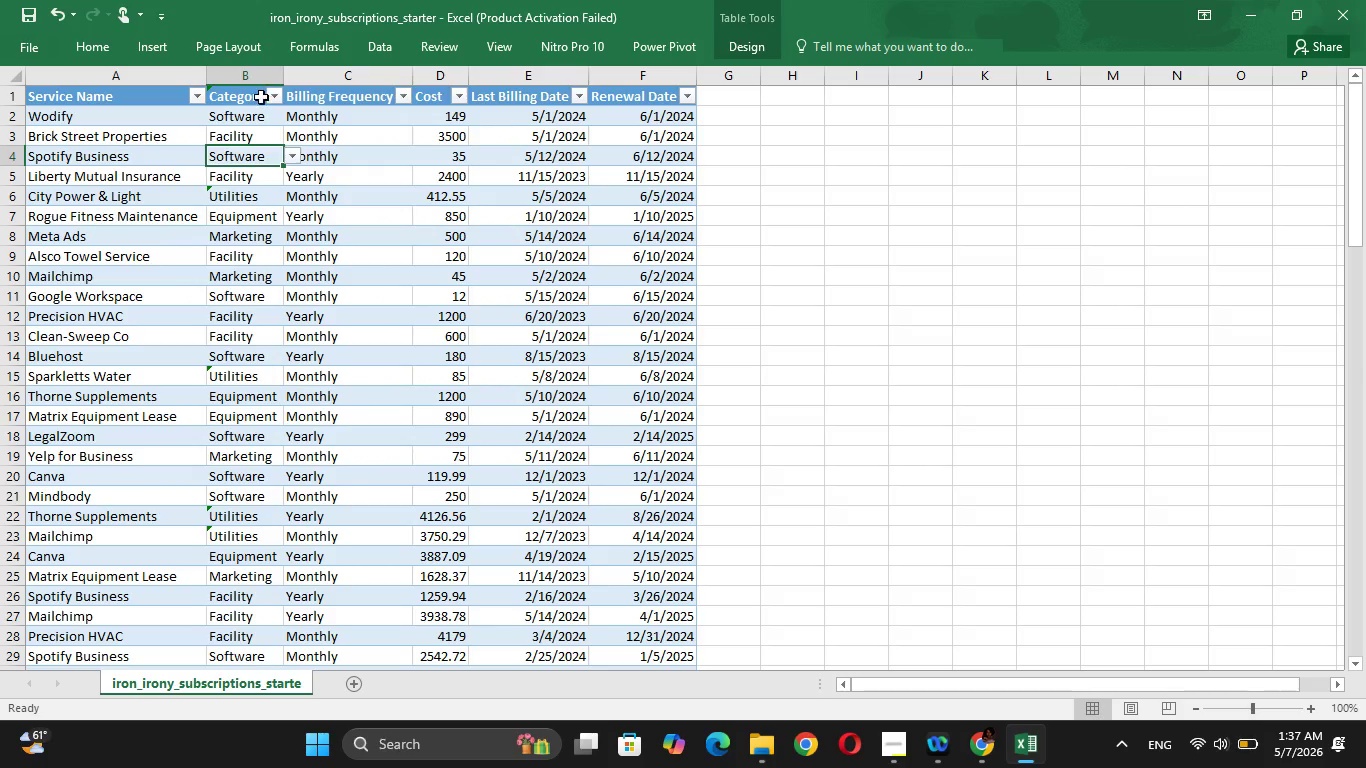 
left_click([261, 98])
 